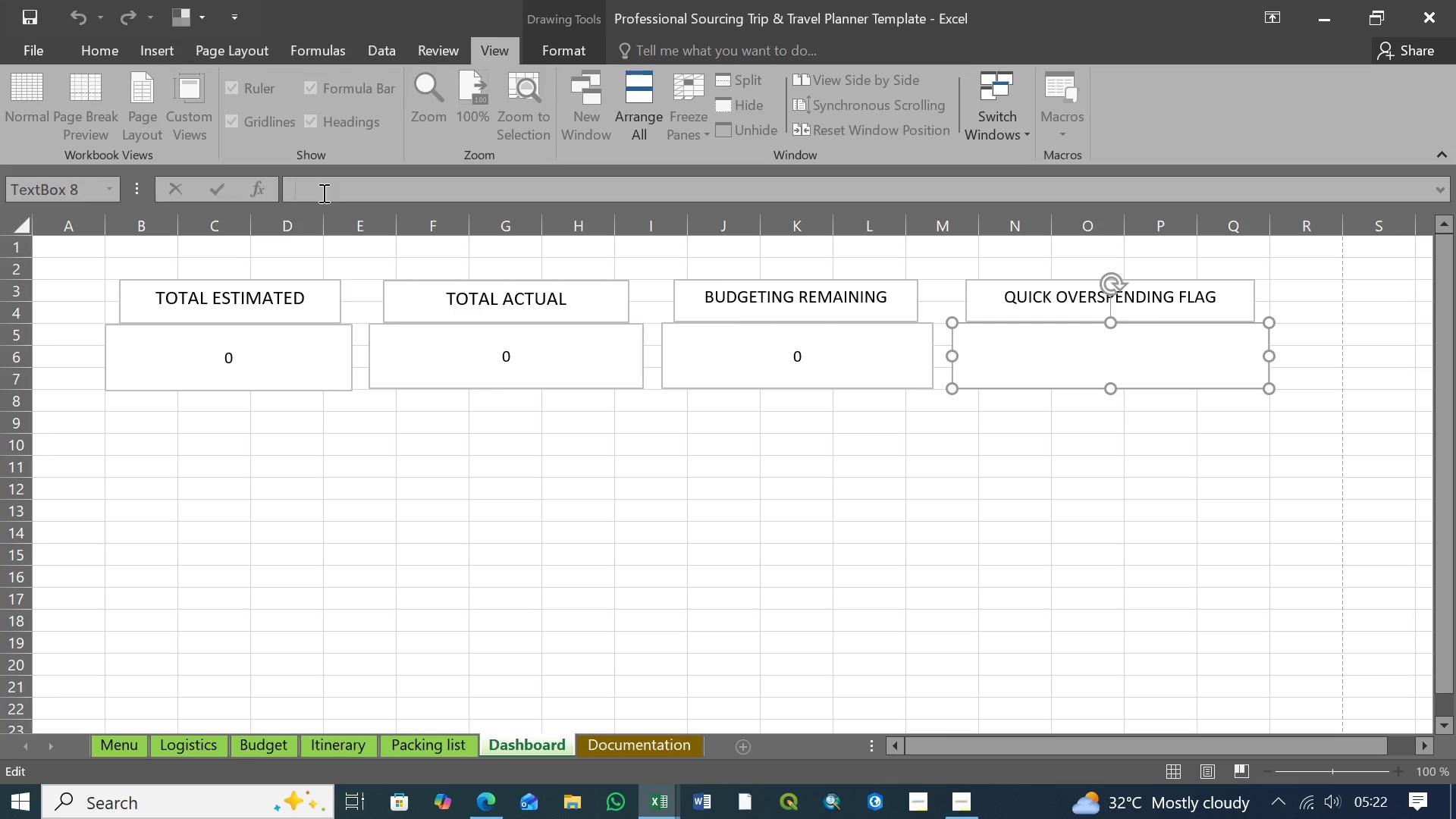 
key(Control+V)
 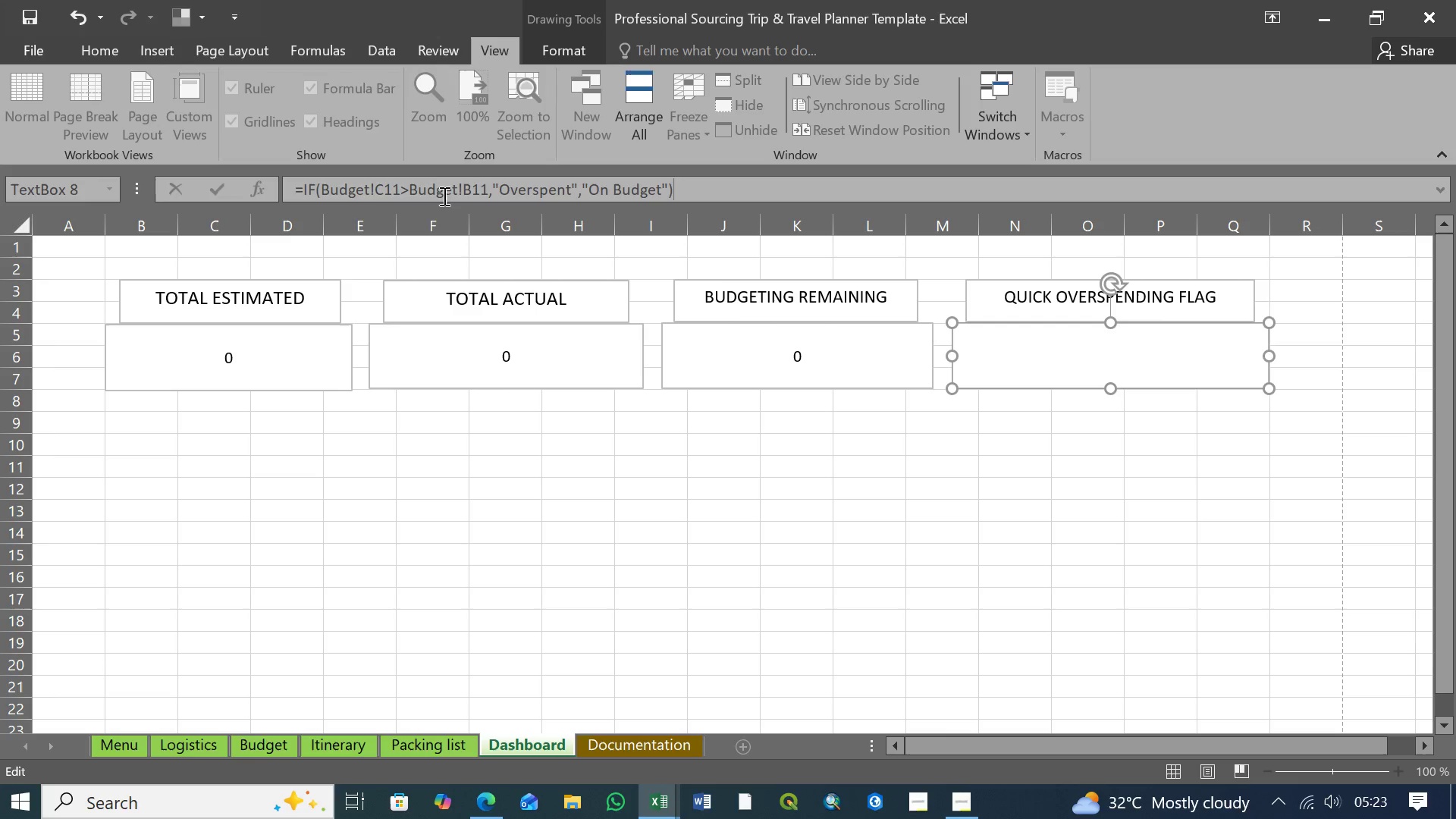 
wait(8.5)
 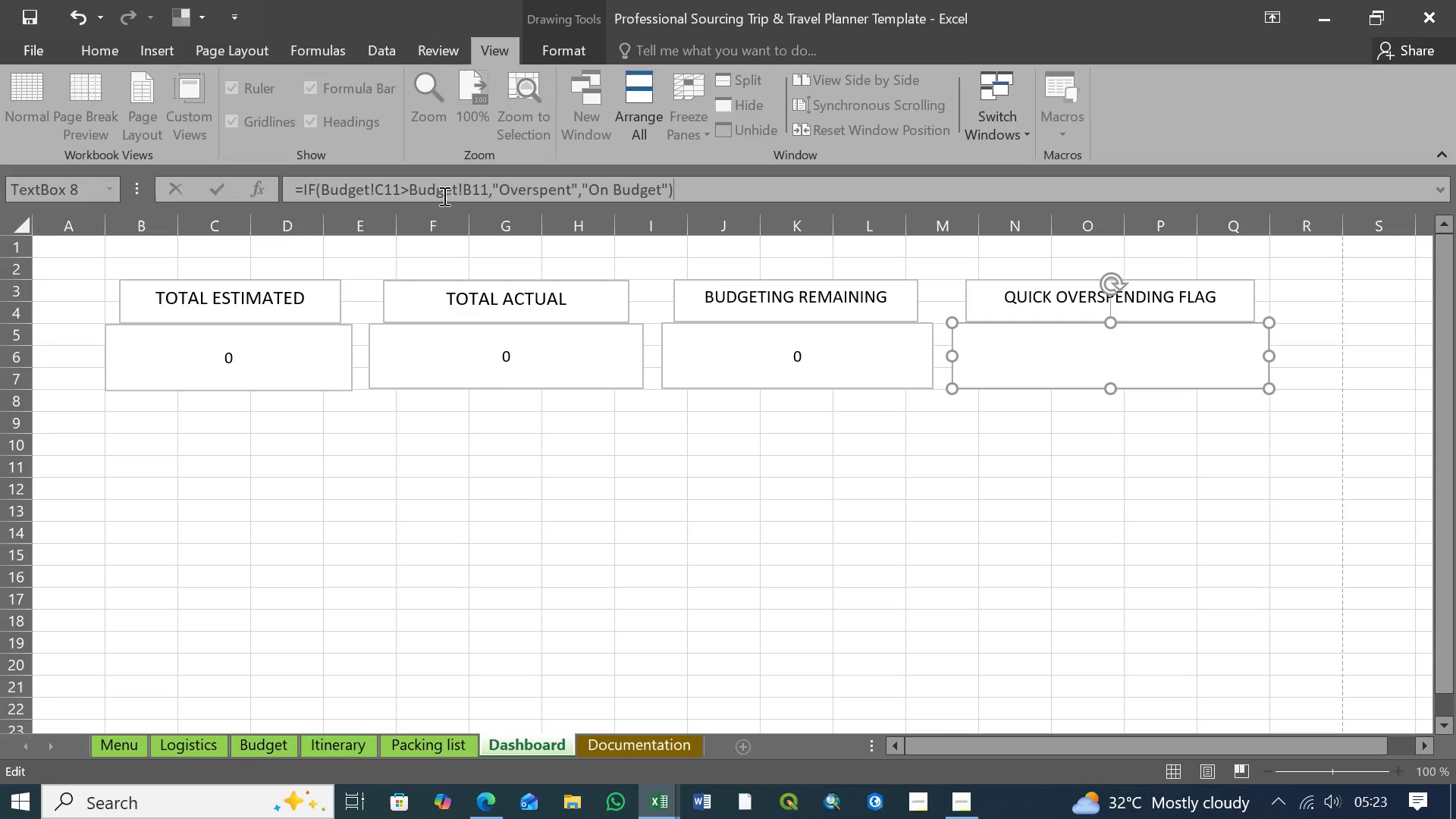 
left_click([687, 189])
 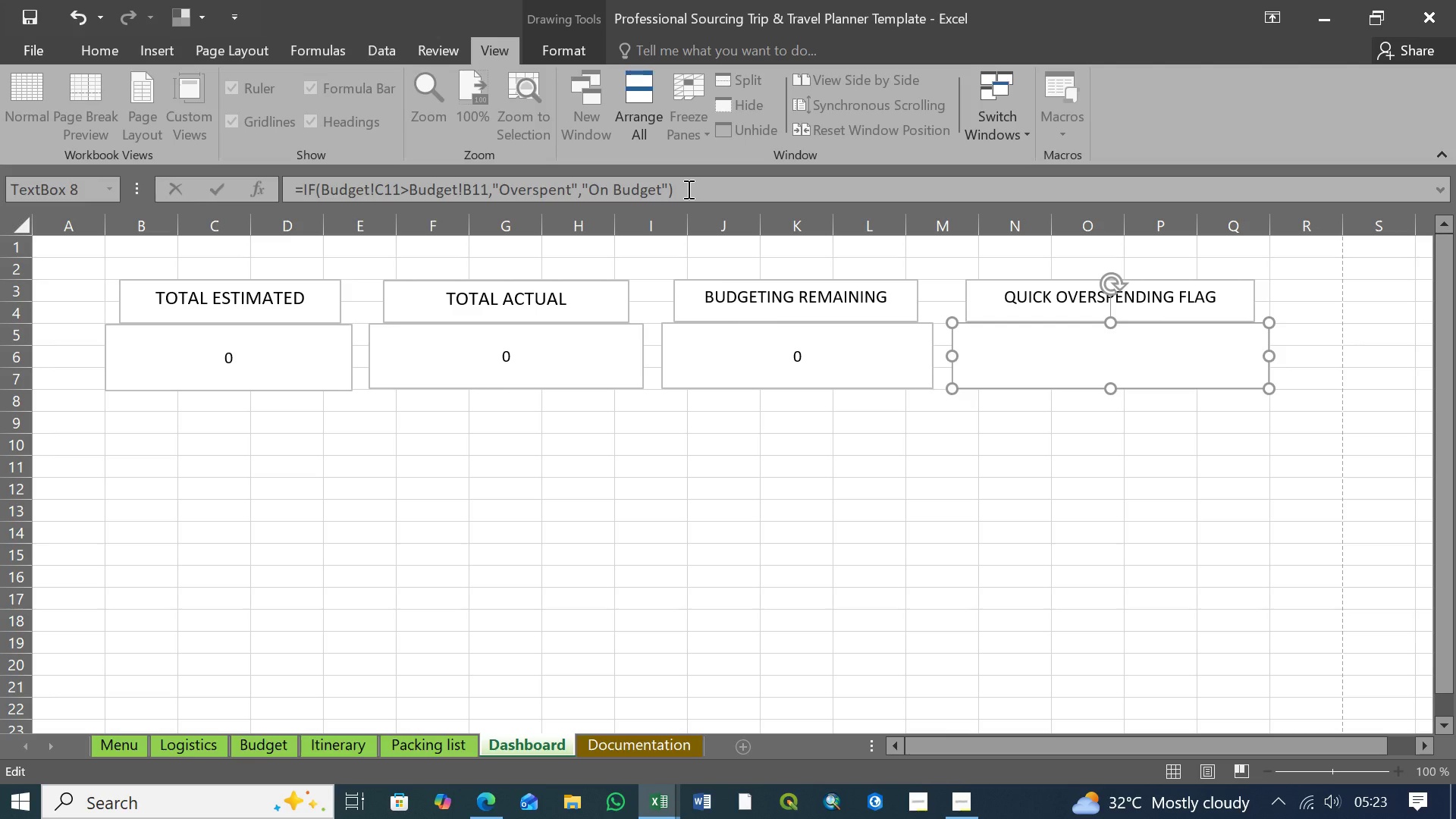 
key(Enter)
 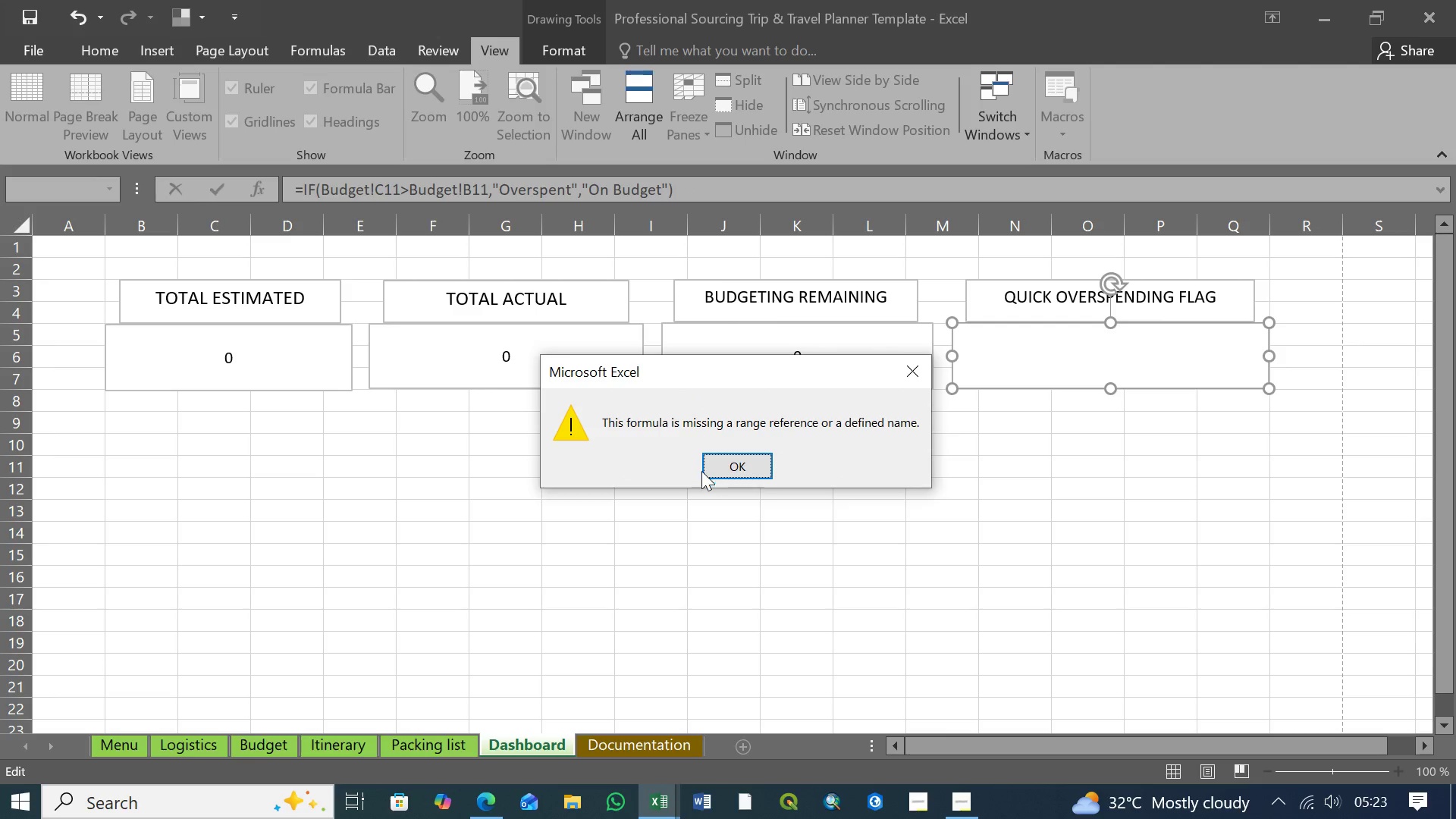 
left_click([728, 466])
 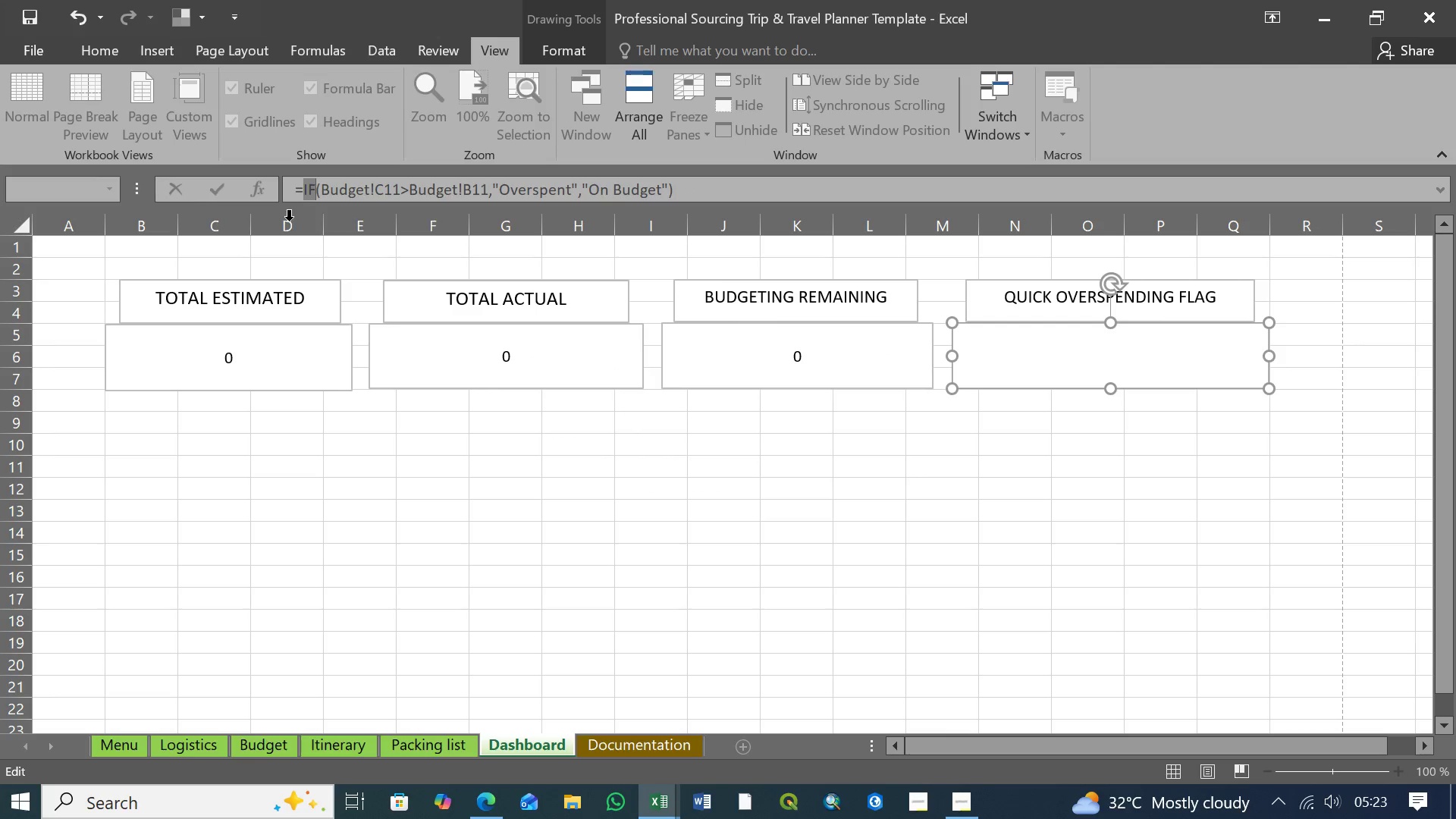 
wait(5.73)
 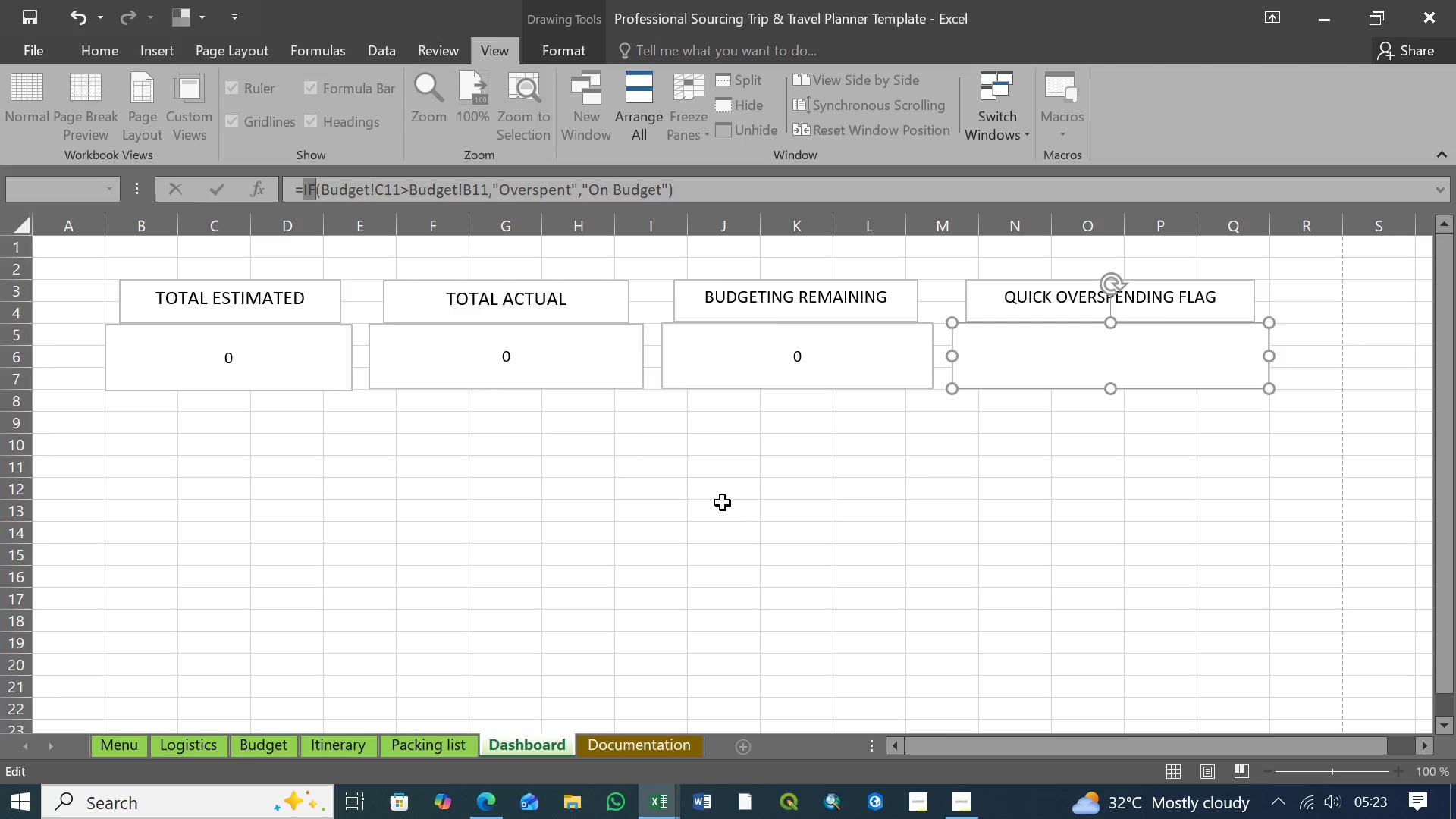 
left_click([317, 192])
 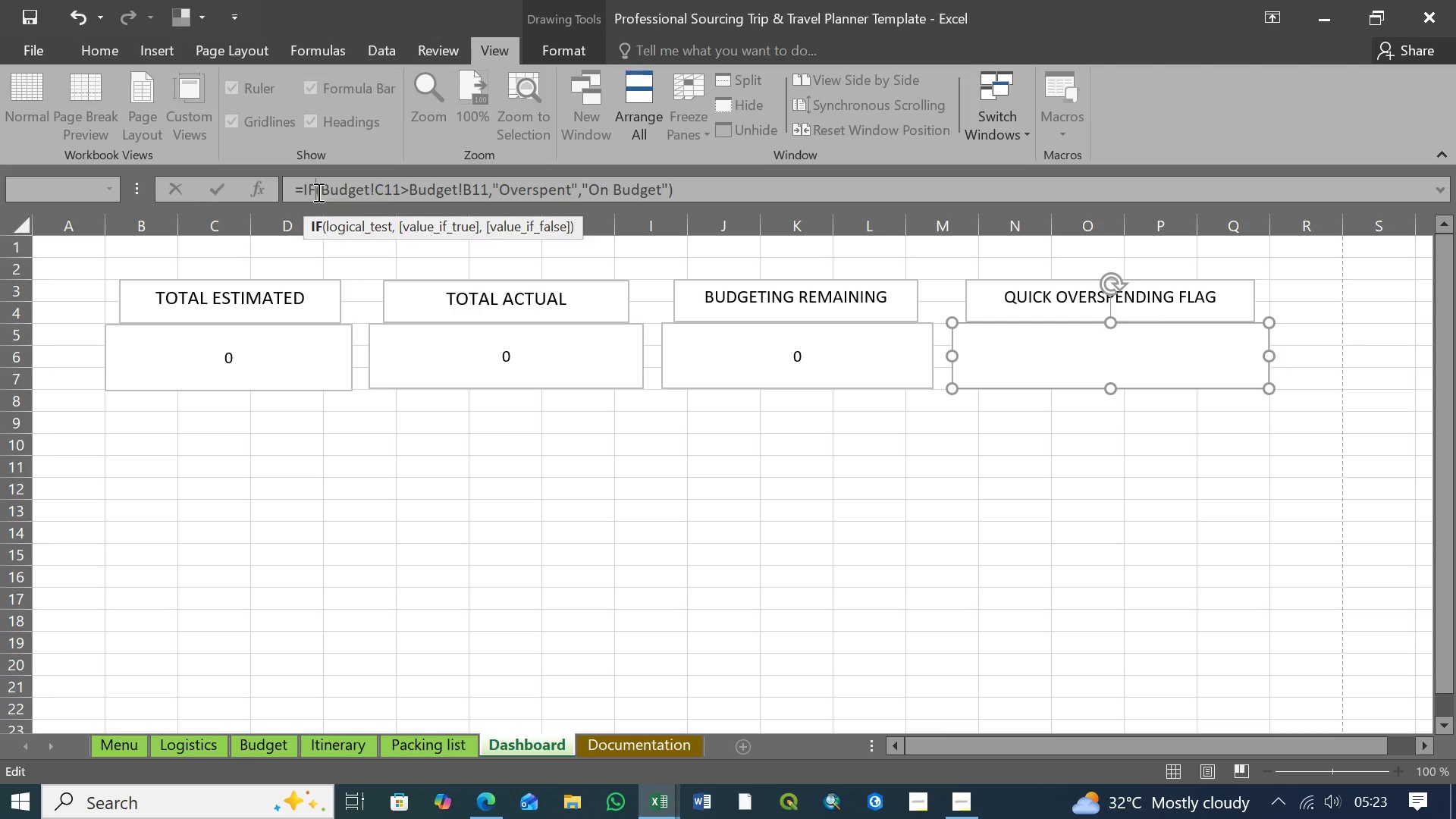 
key(Space)
 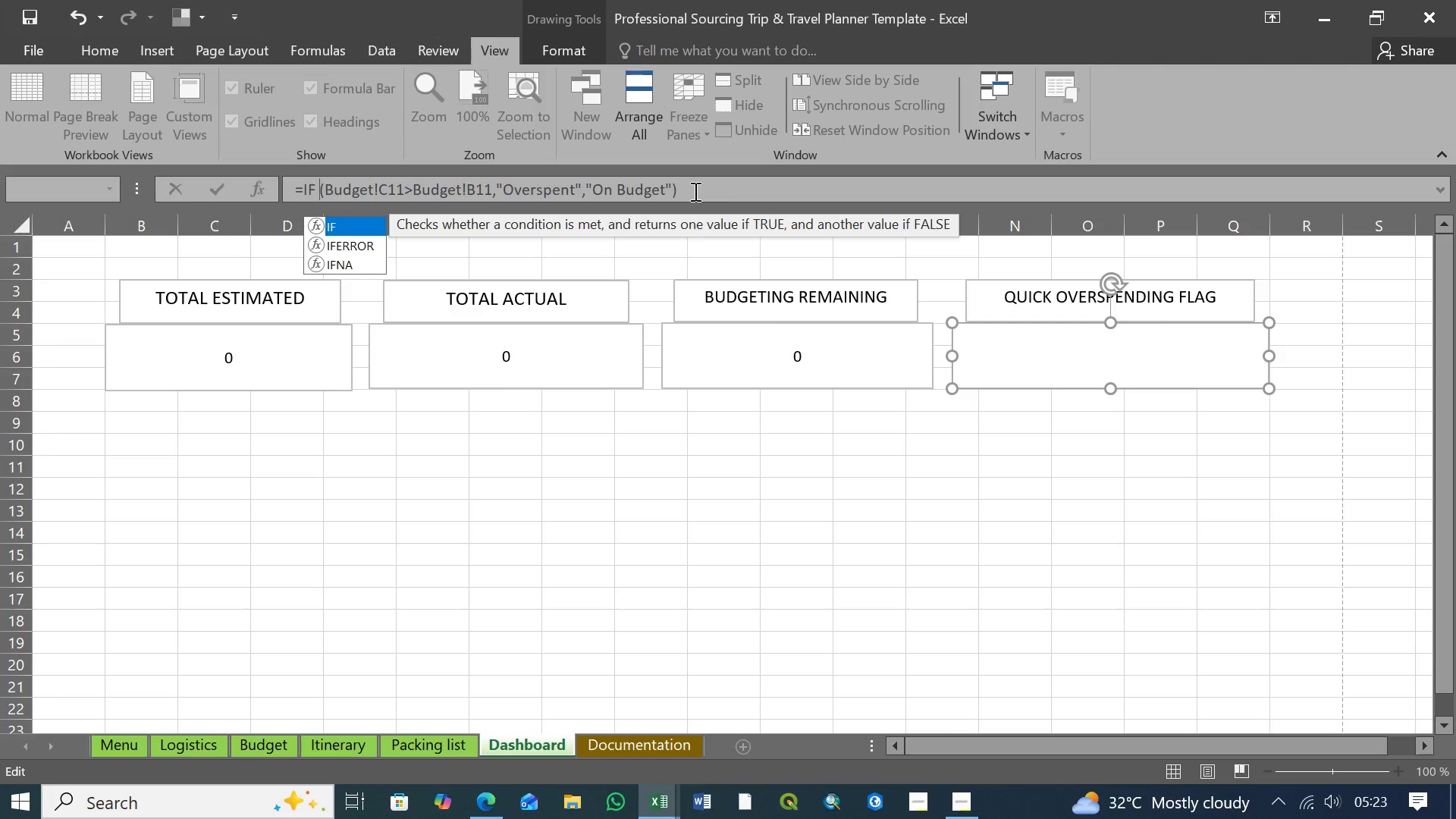 
left_click([694, 191])
 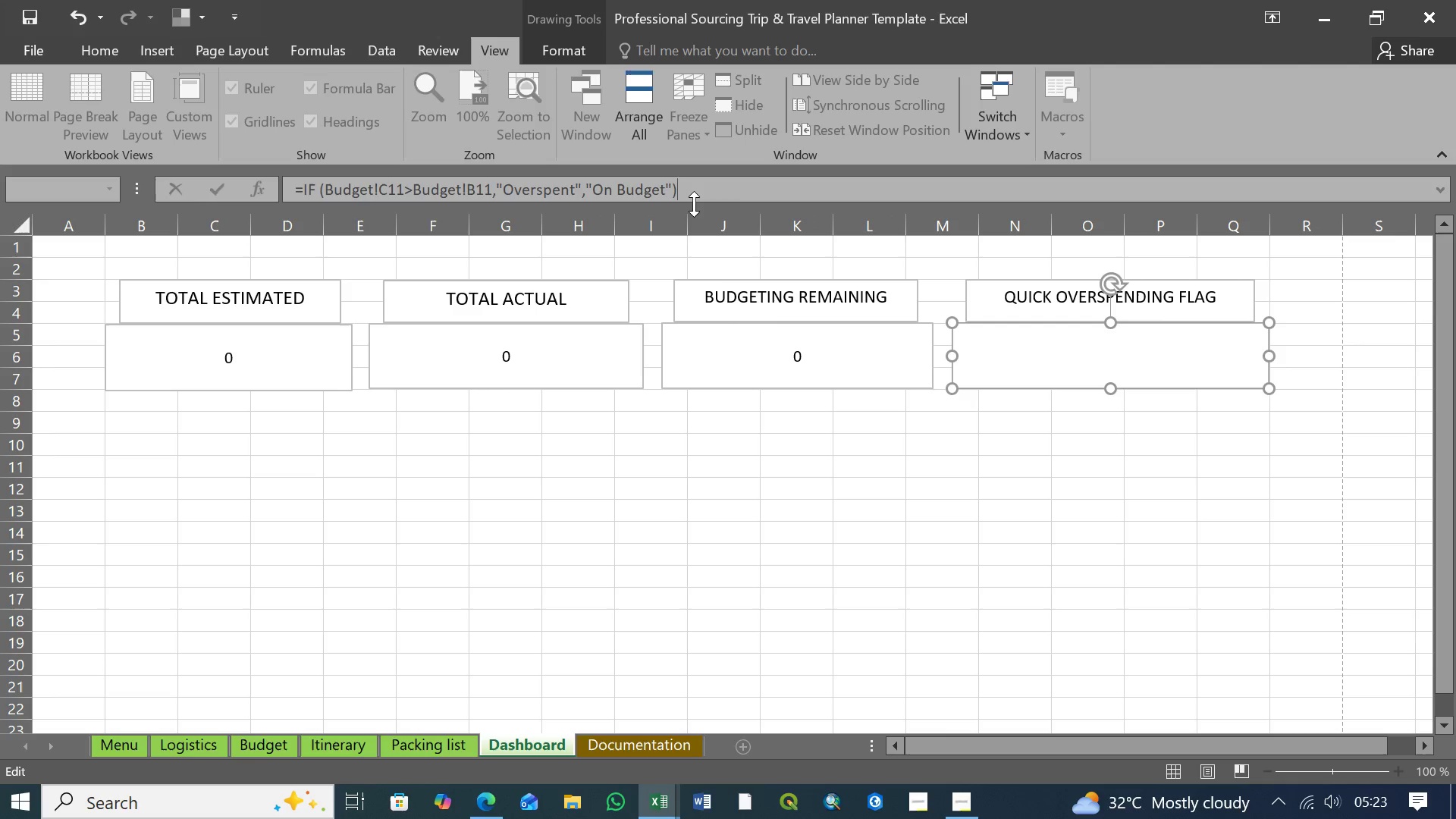 
key(Enter)
 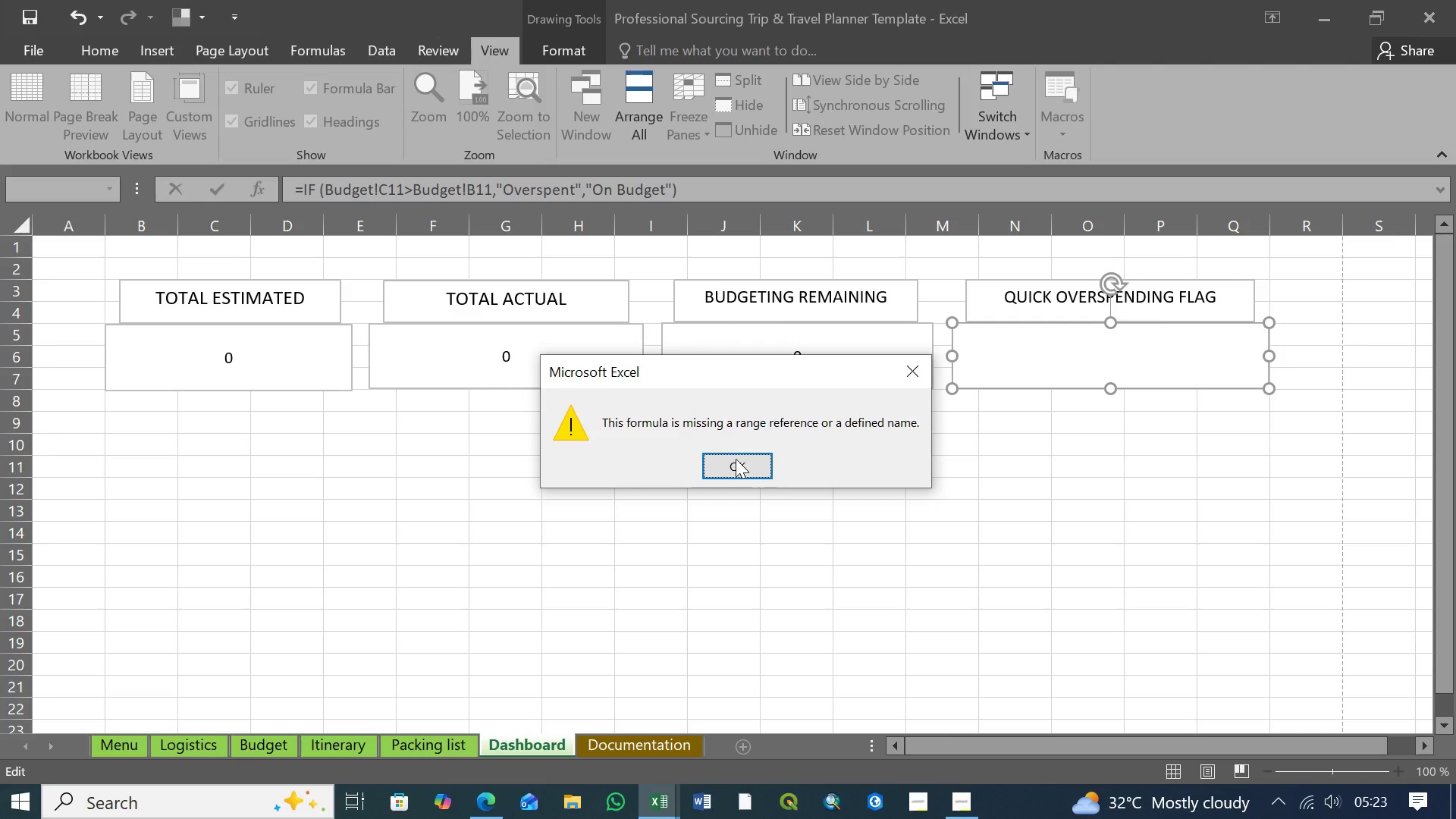 
left_click([736, 460])
 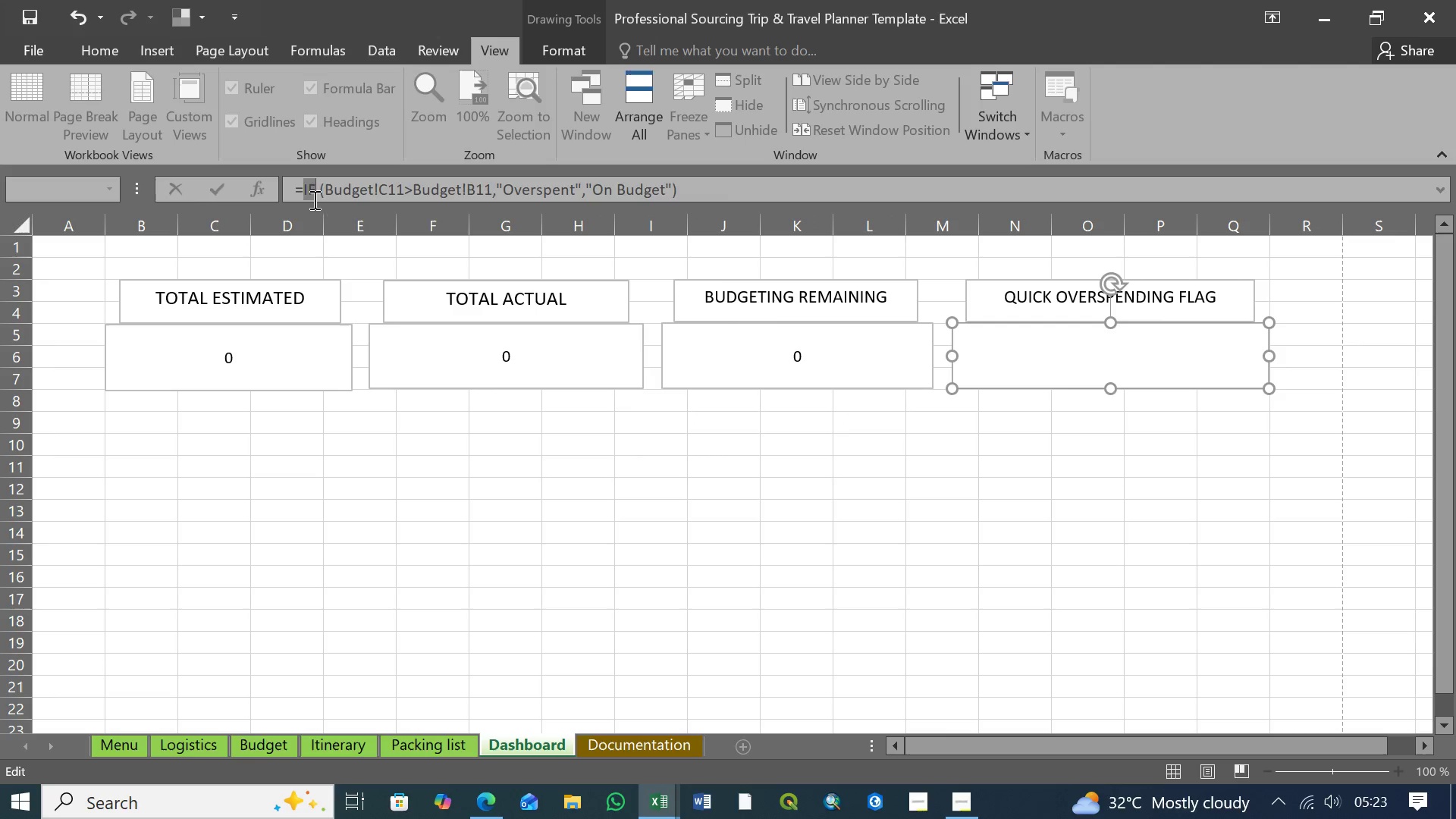 
left_click([317, 193])
 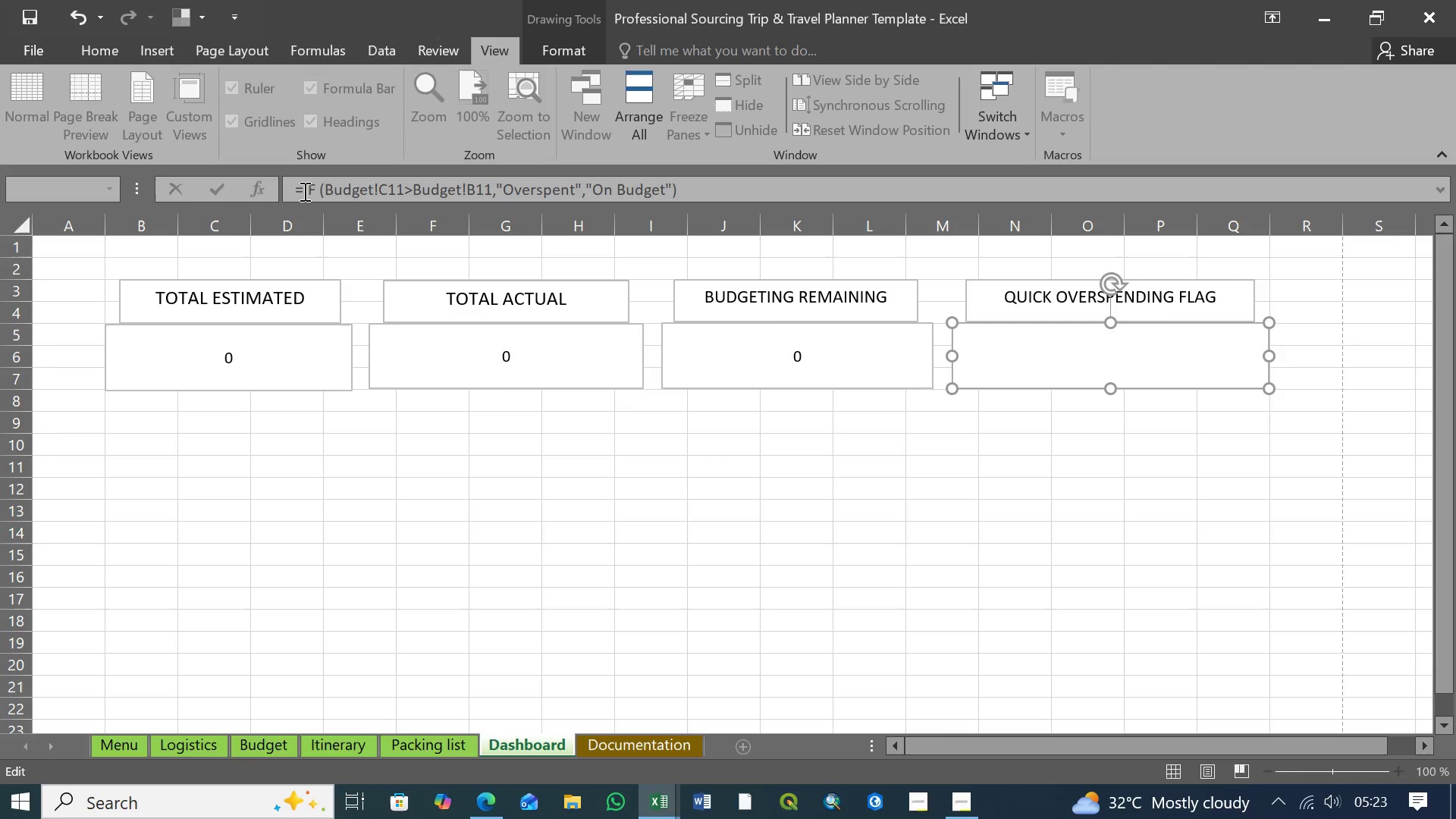 
left_click([303, 191])
 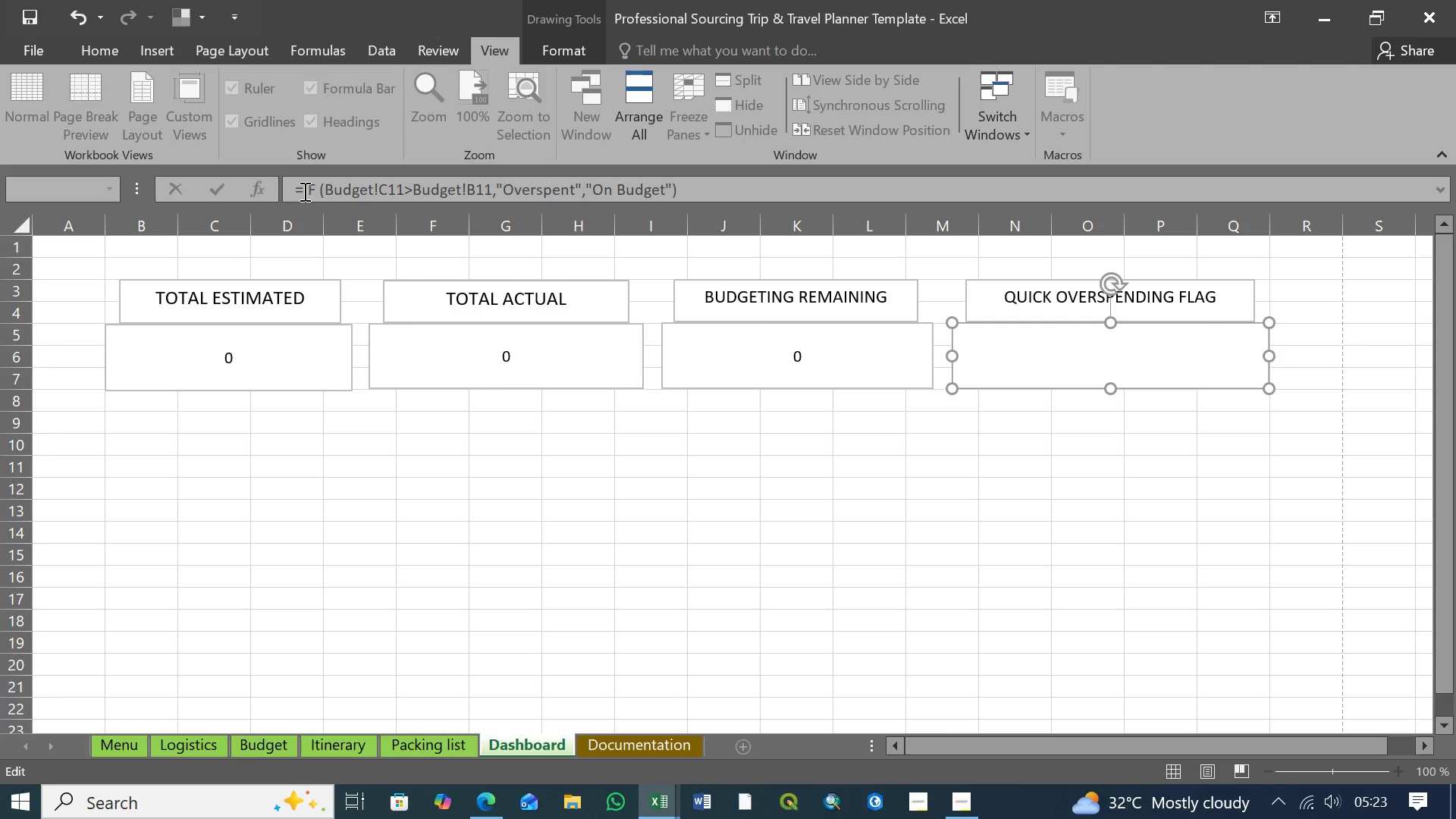 
hold_key(key=Backspace, duration=0.77)
 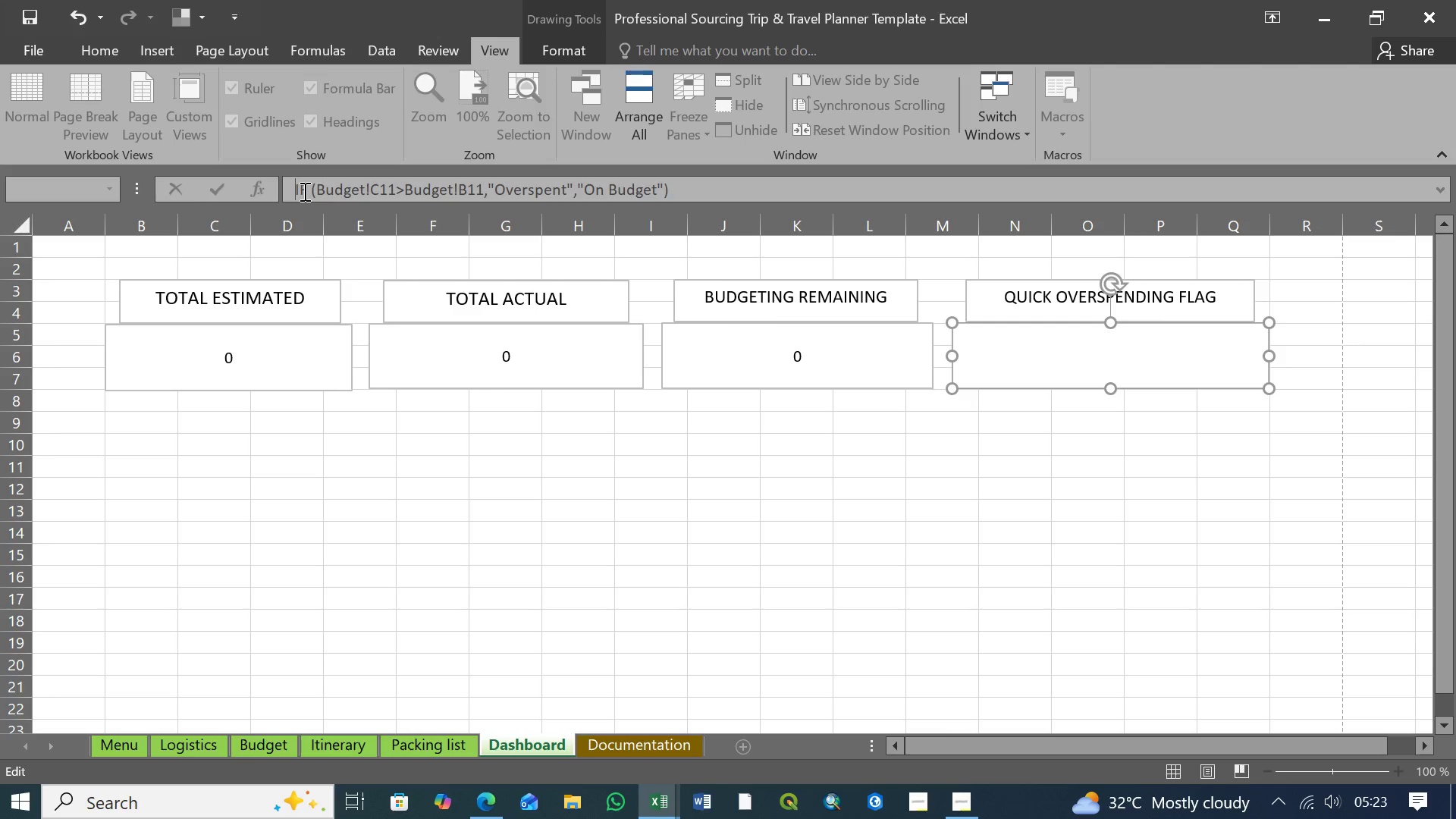 
key(Backspace)
 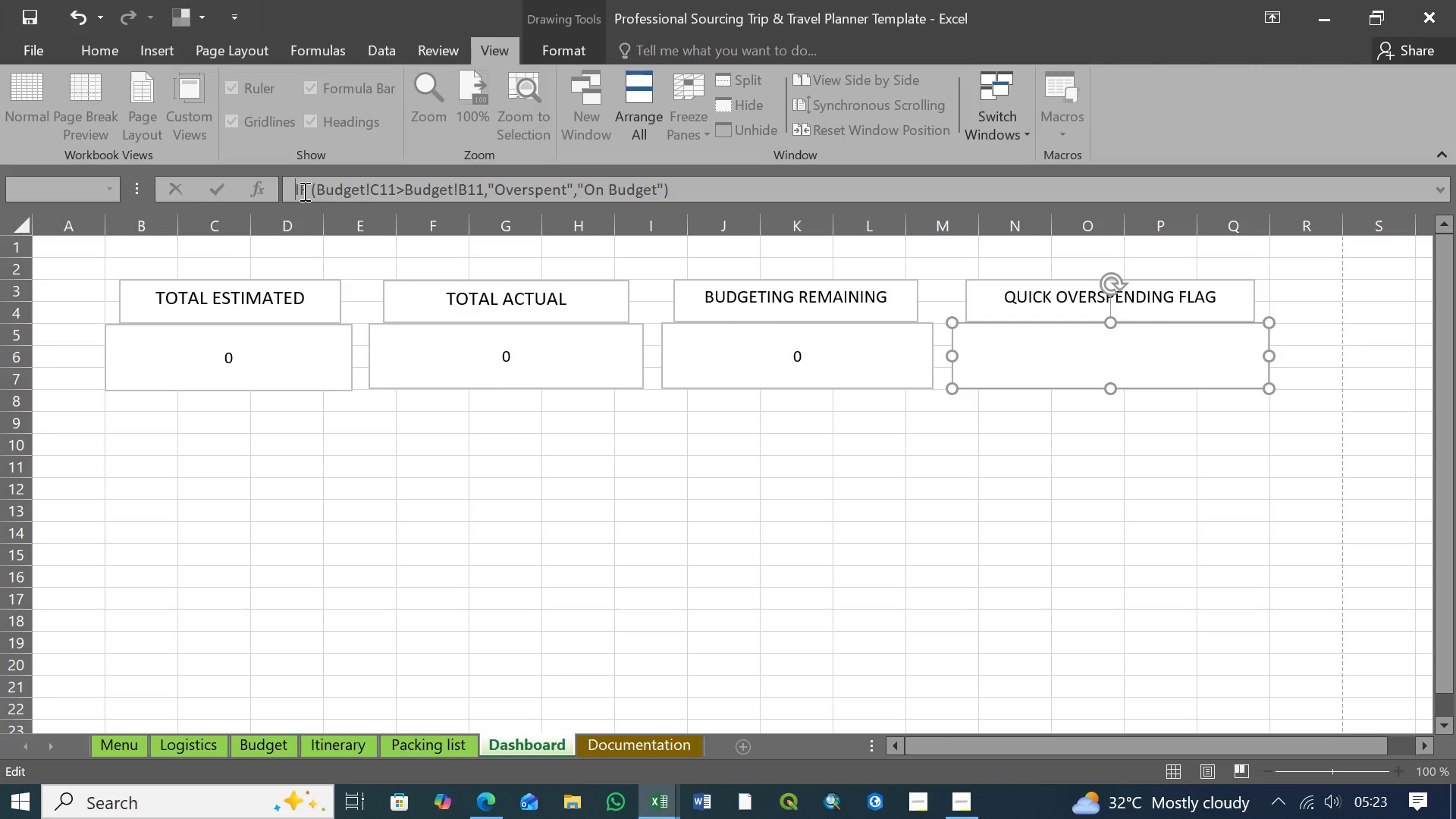 
key(Backspace)
 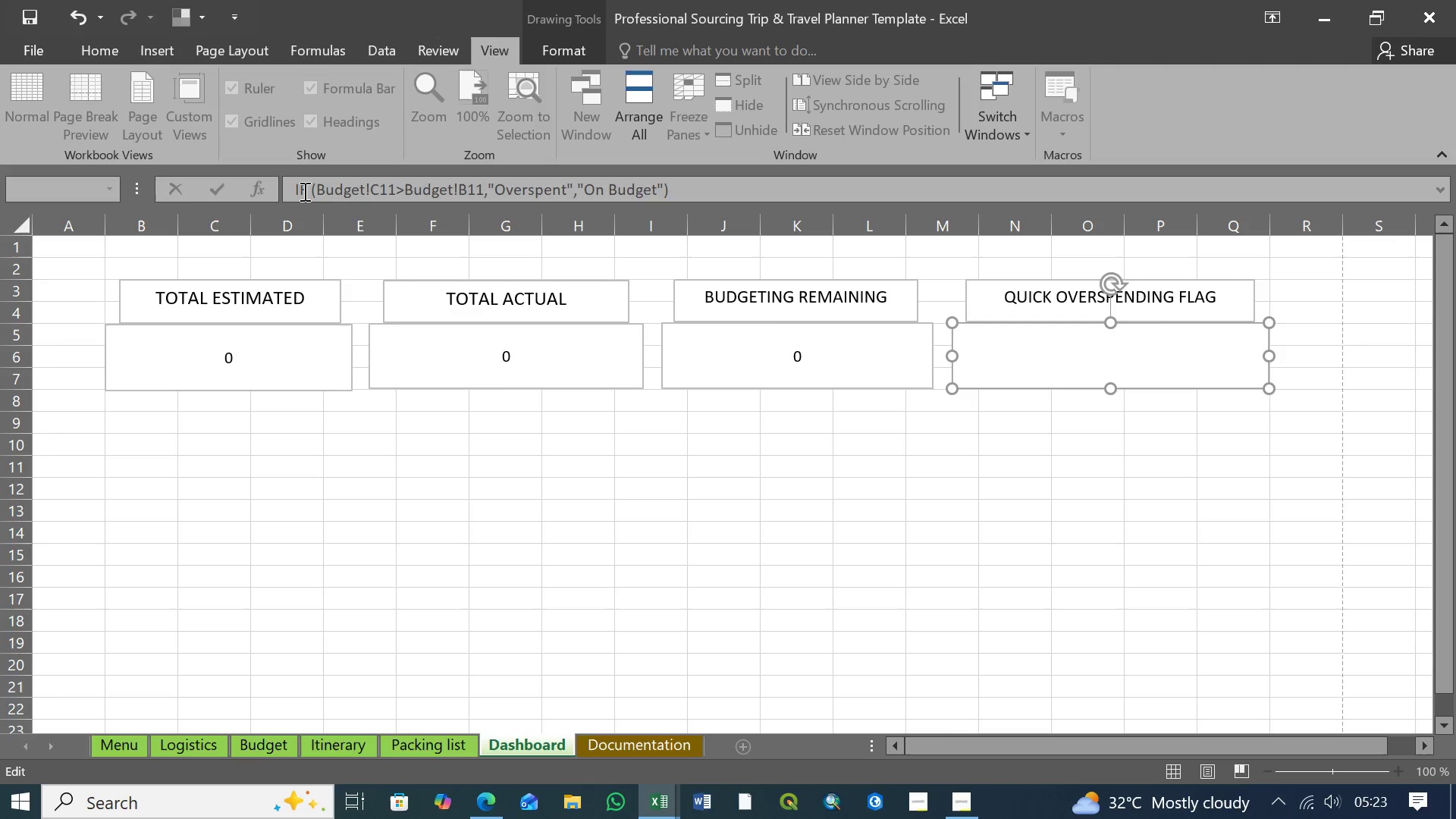 
key(Equal)
 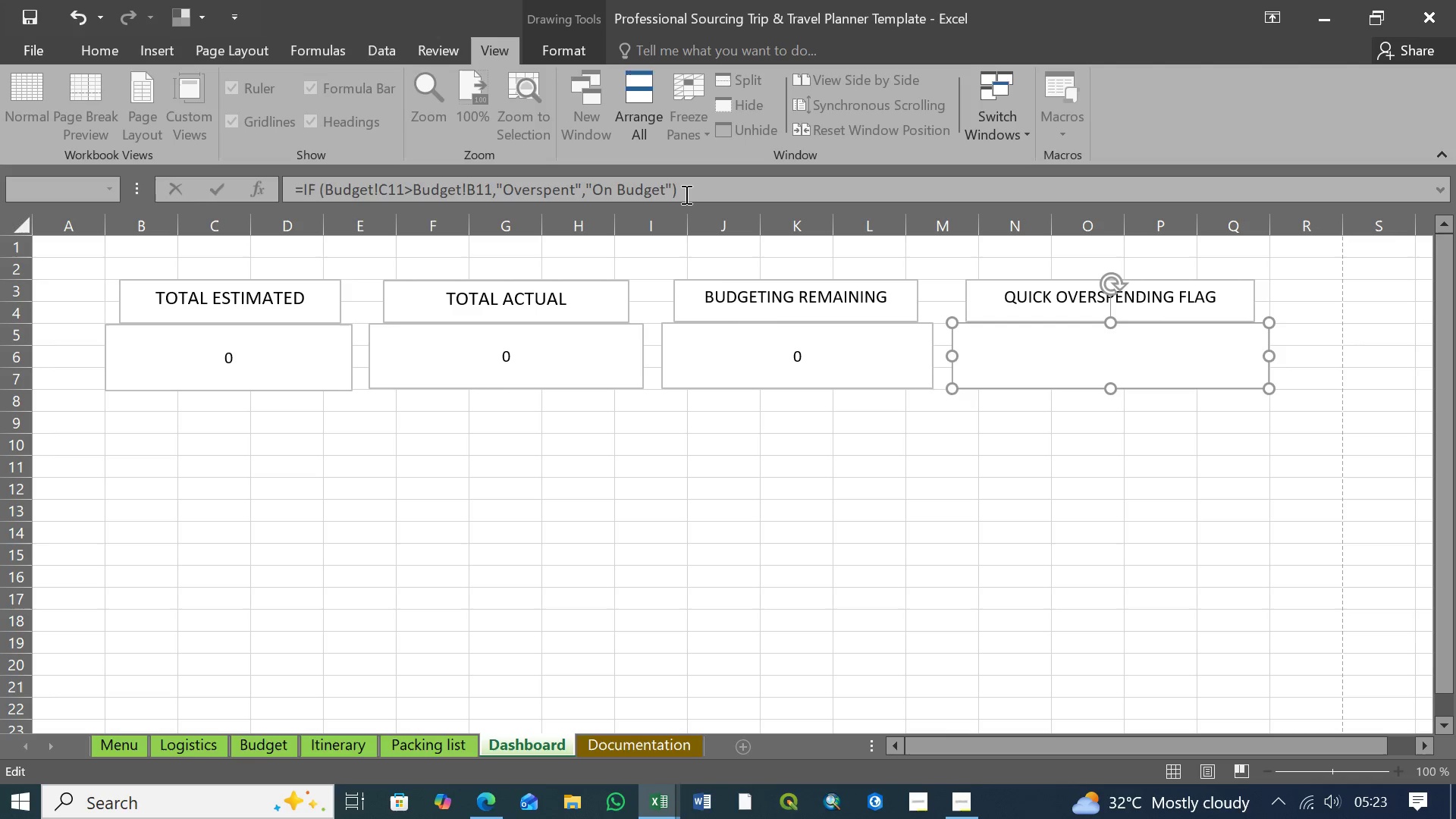 
left_click([685, 194])
 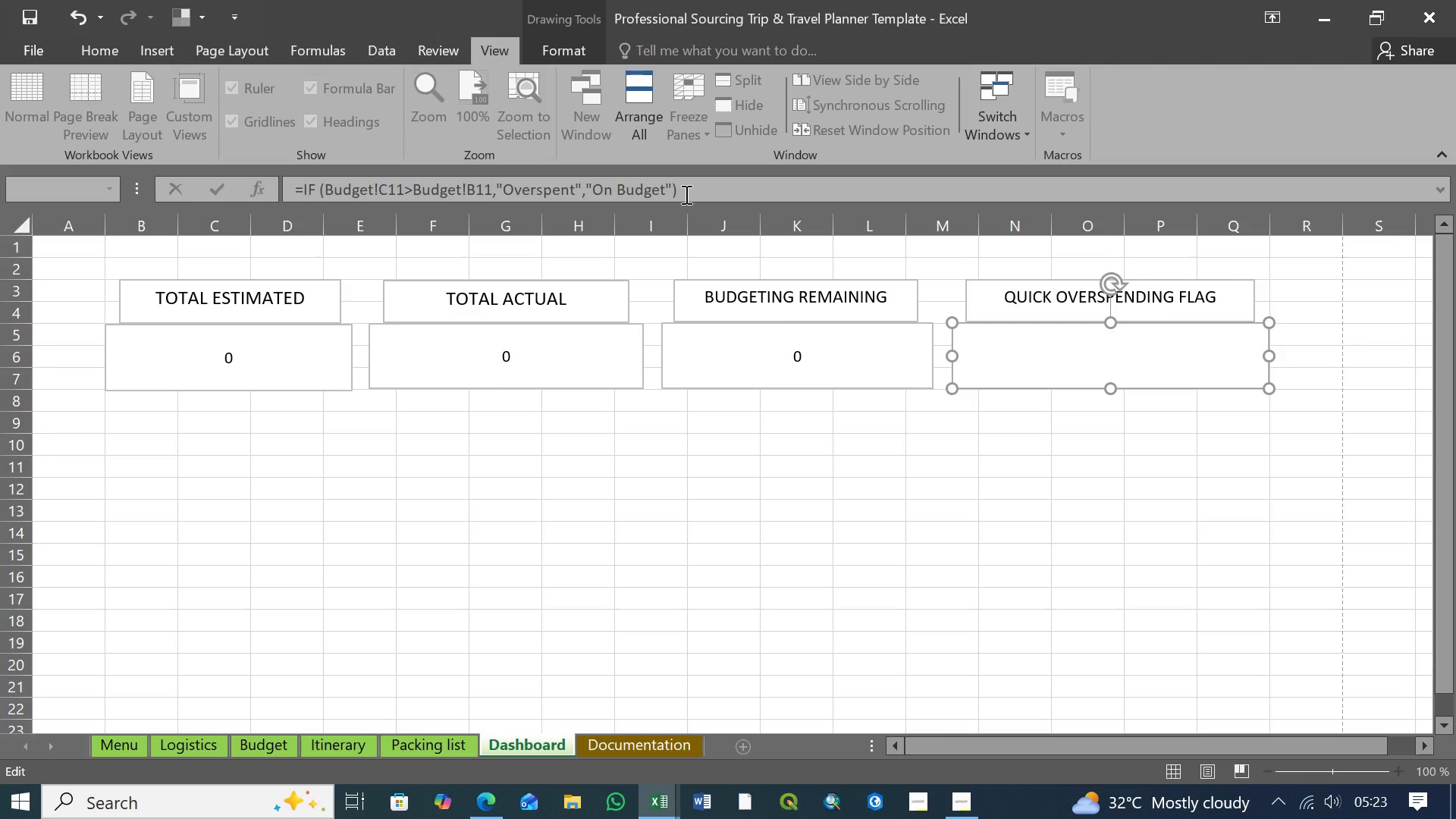 
key(Enter)
 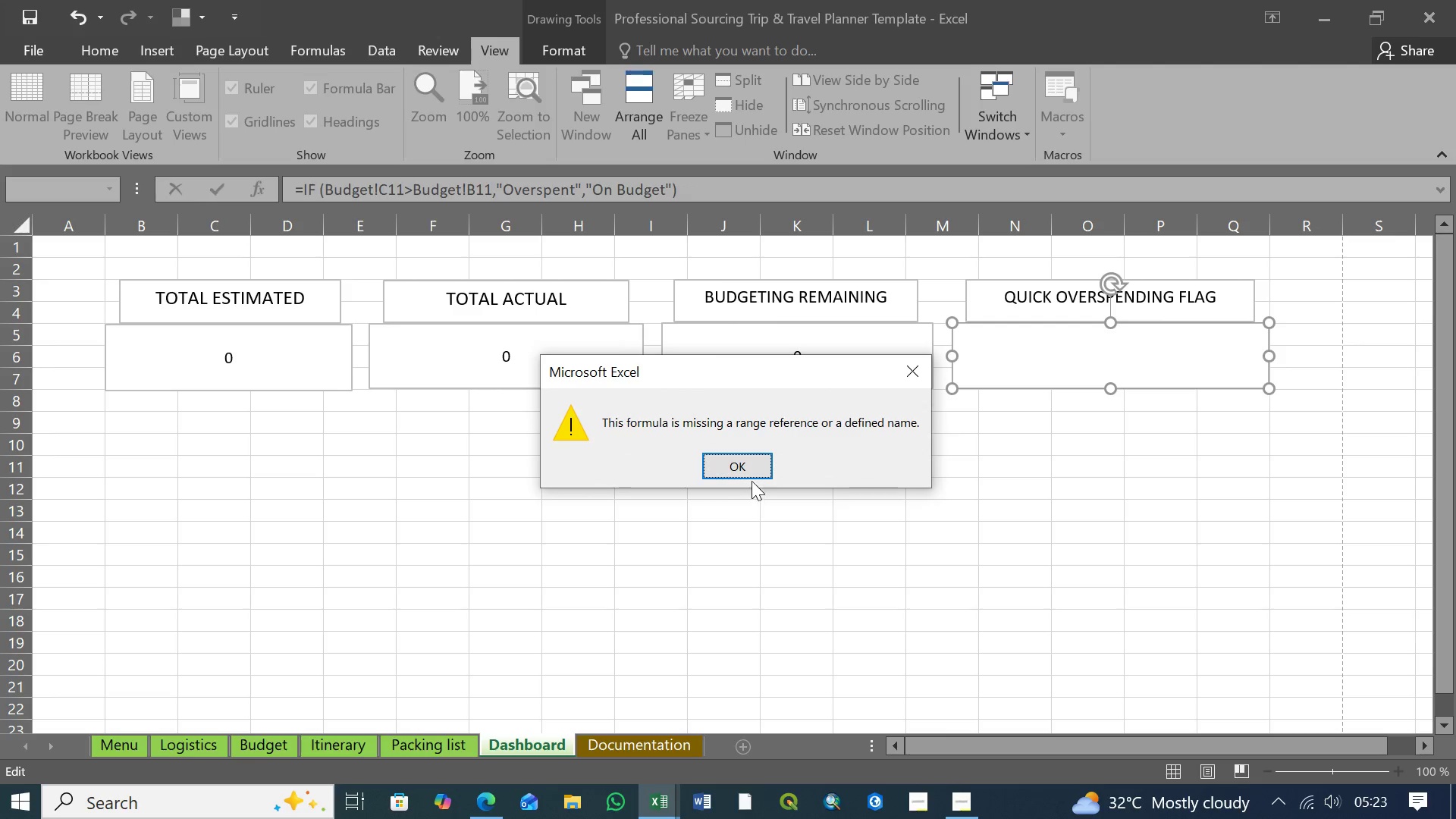 
left_click([753, 463])
 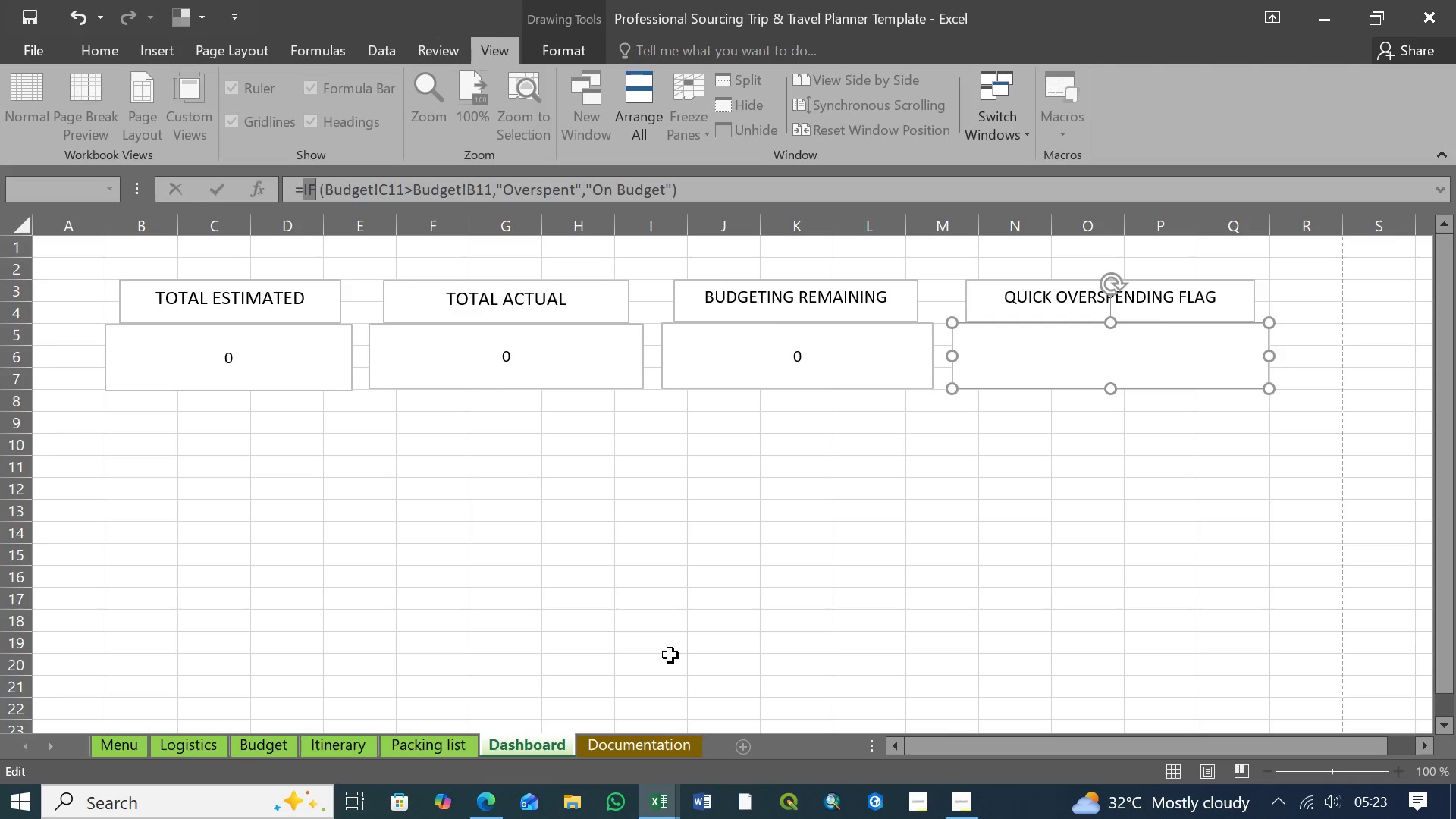 
wait(10.42)
 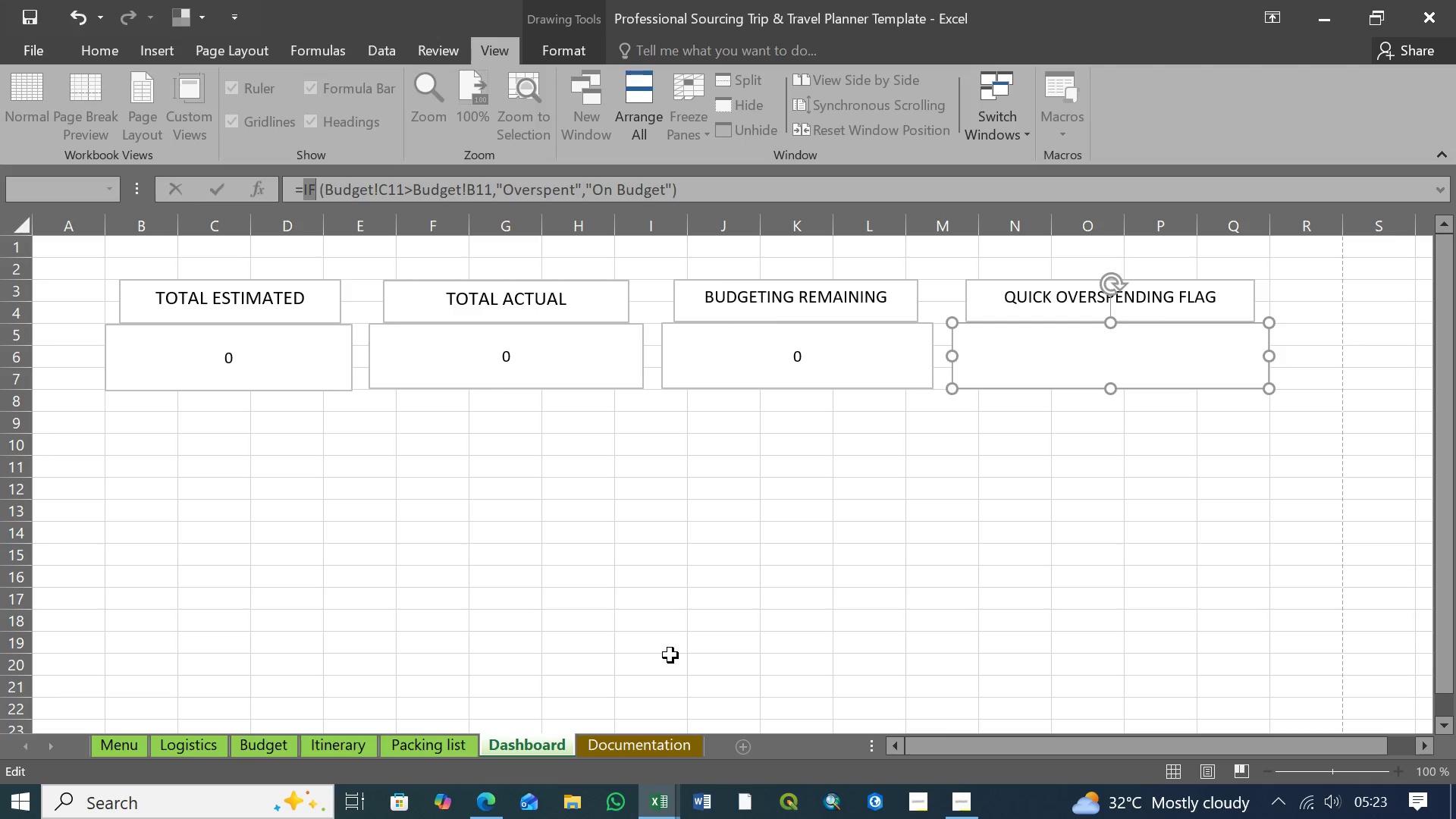 
left_click([327, 193])
 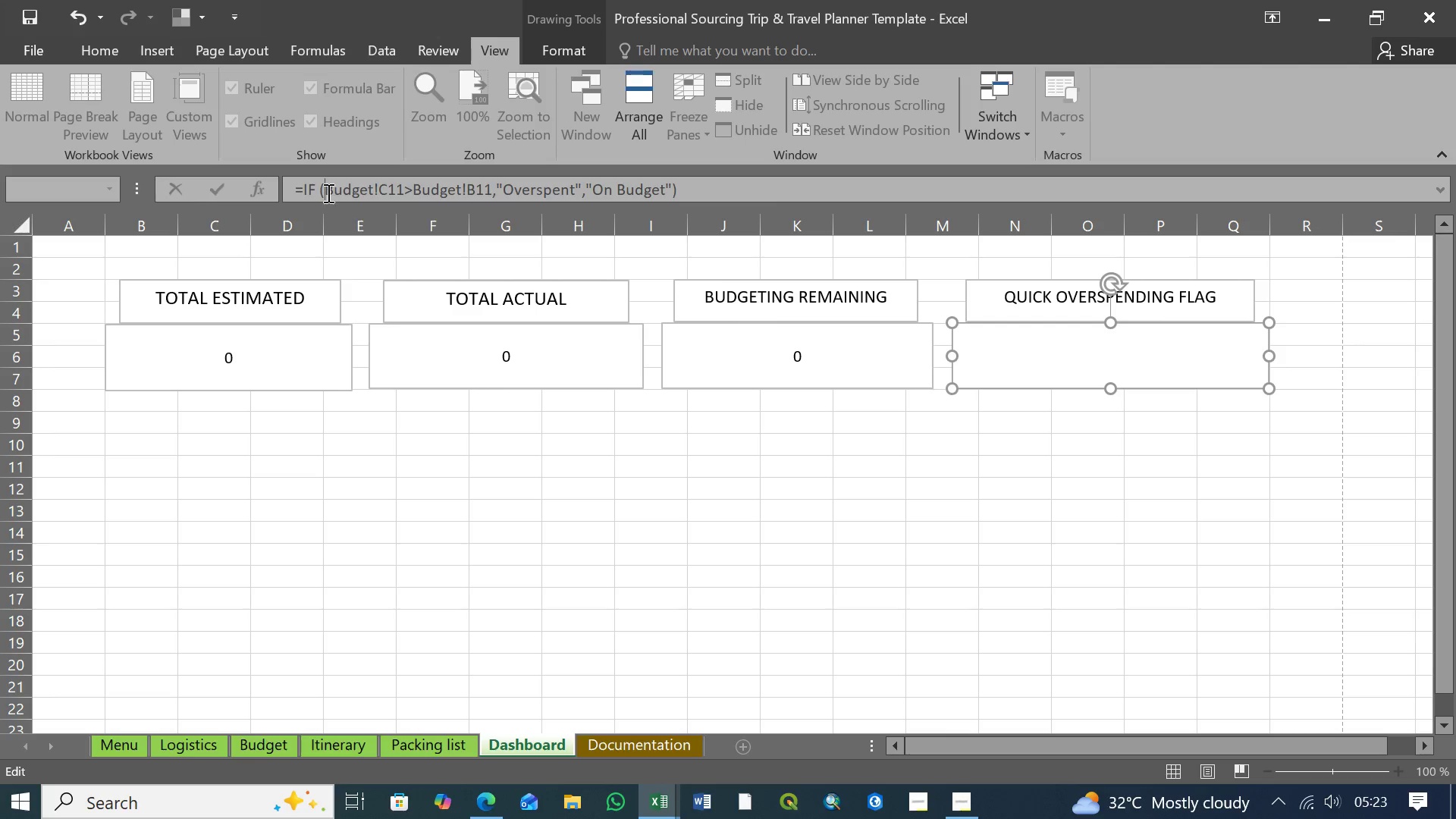 
wait(8.19)
 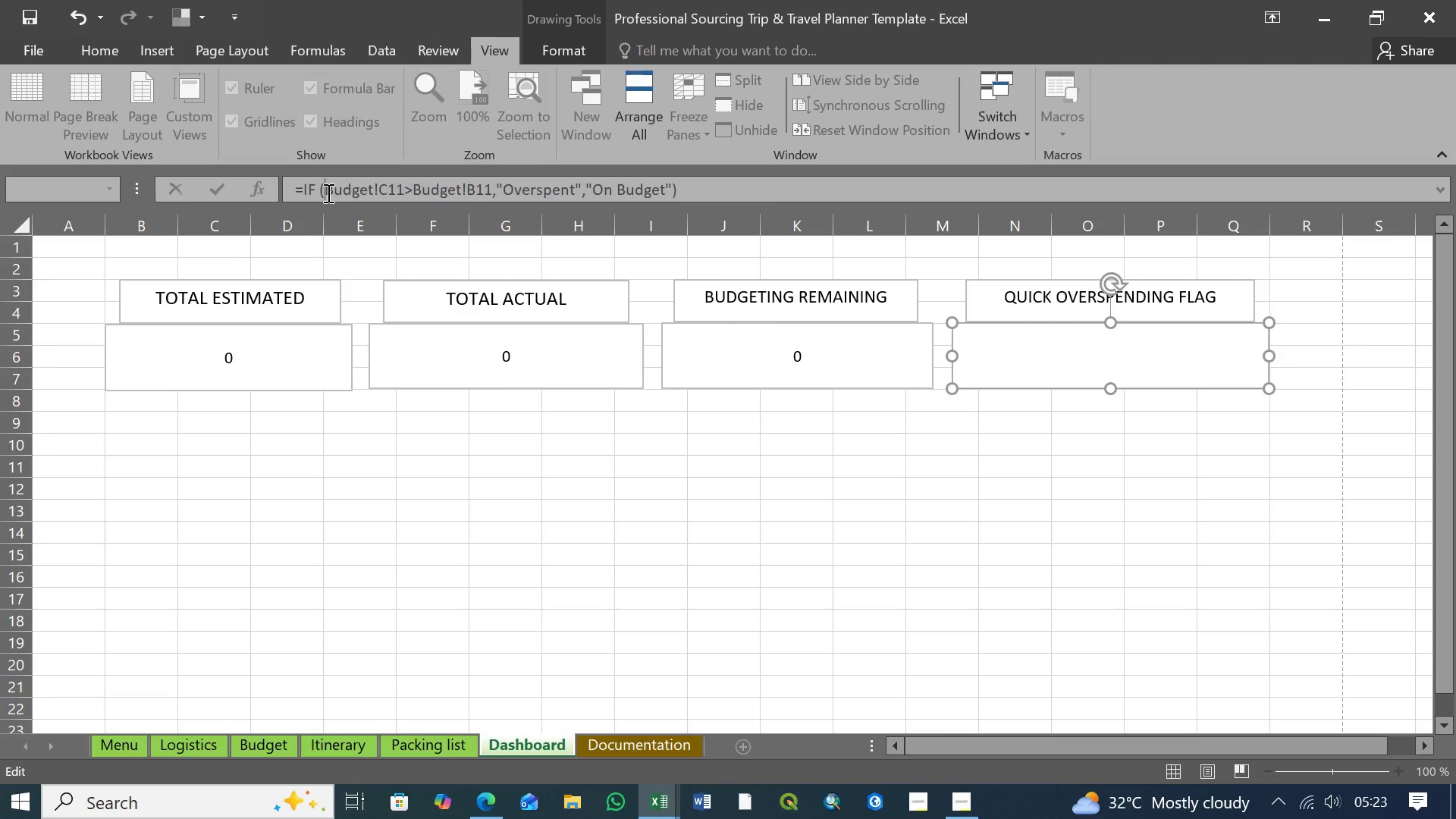 
hold_key(key=ShiftLeft, duration=0.92)
 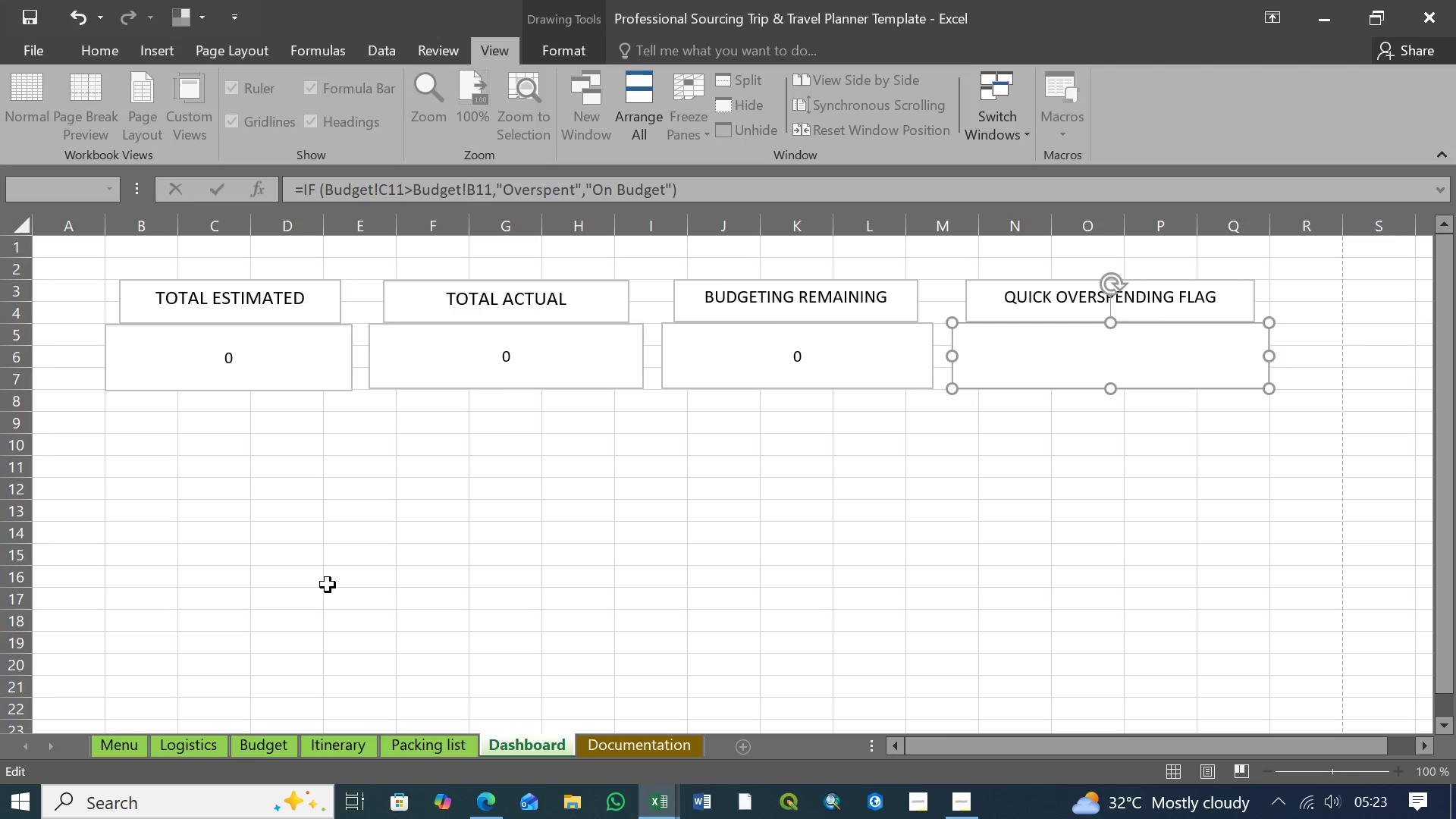 
key(Quote)
 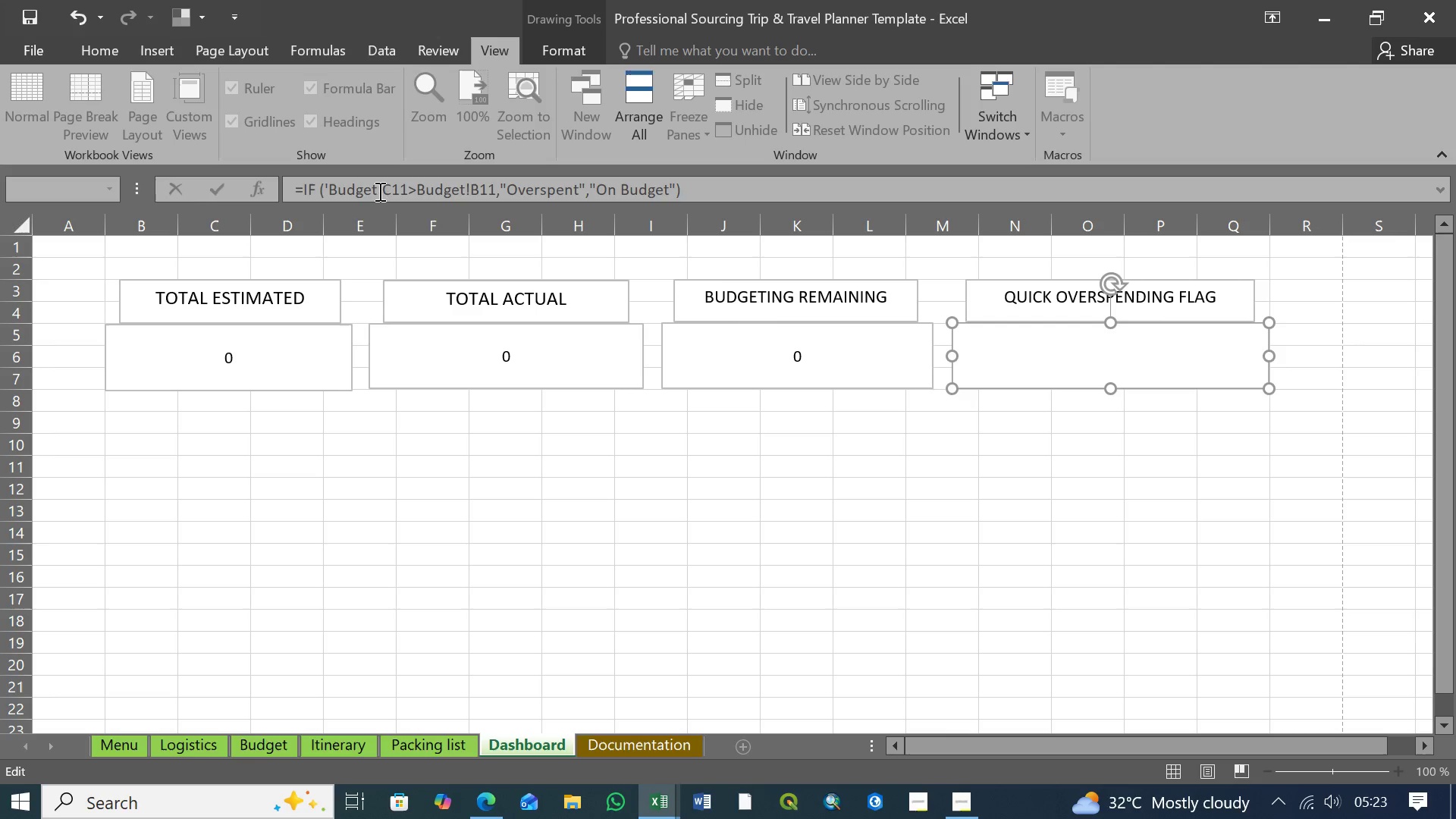 
left_click([375, 189])
 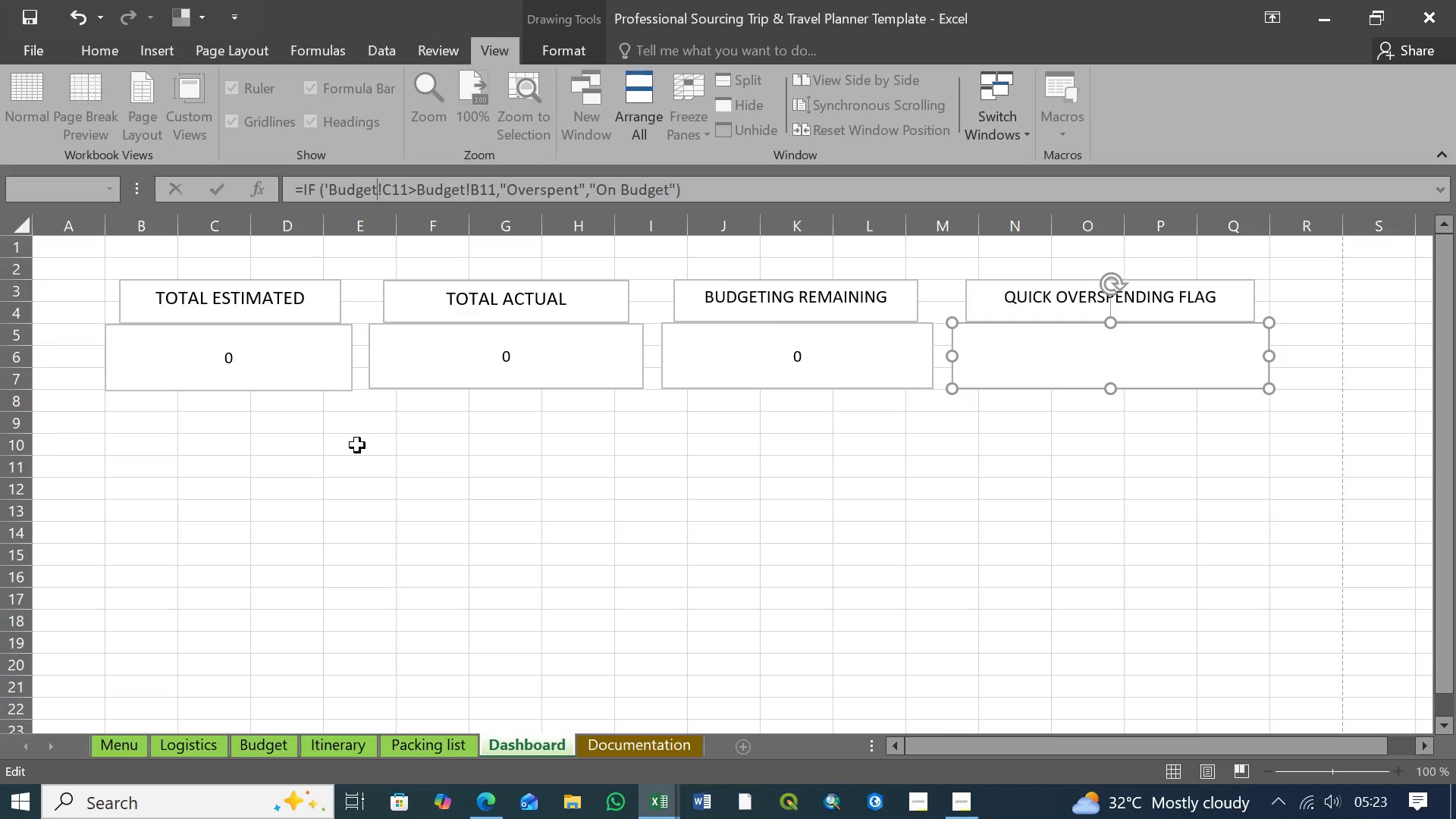 
key(Quote)
 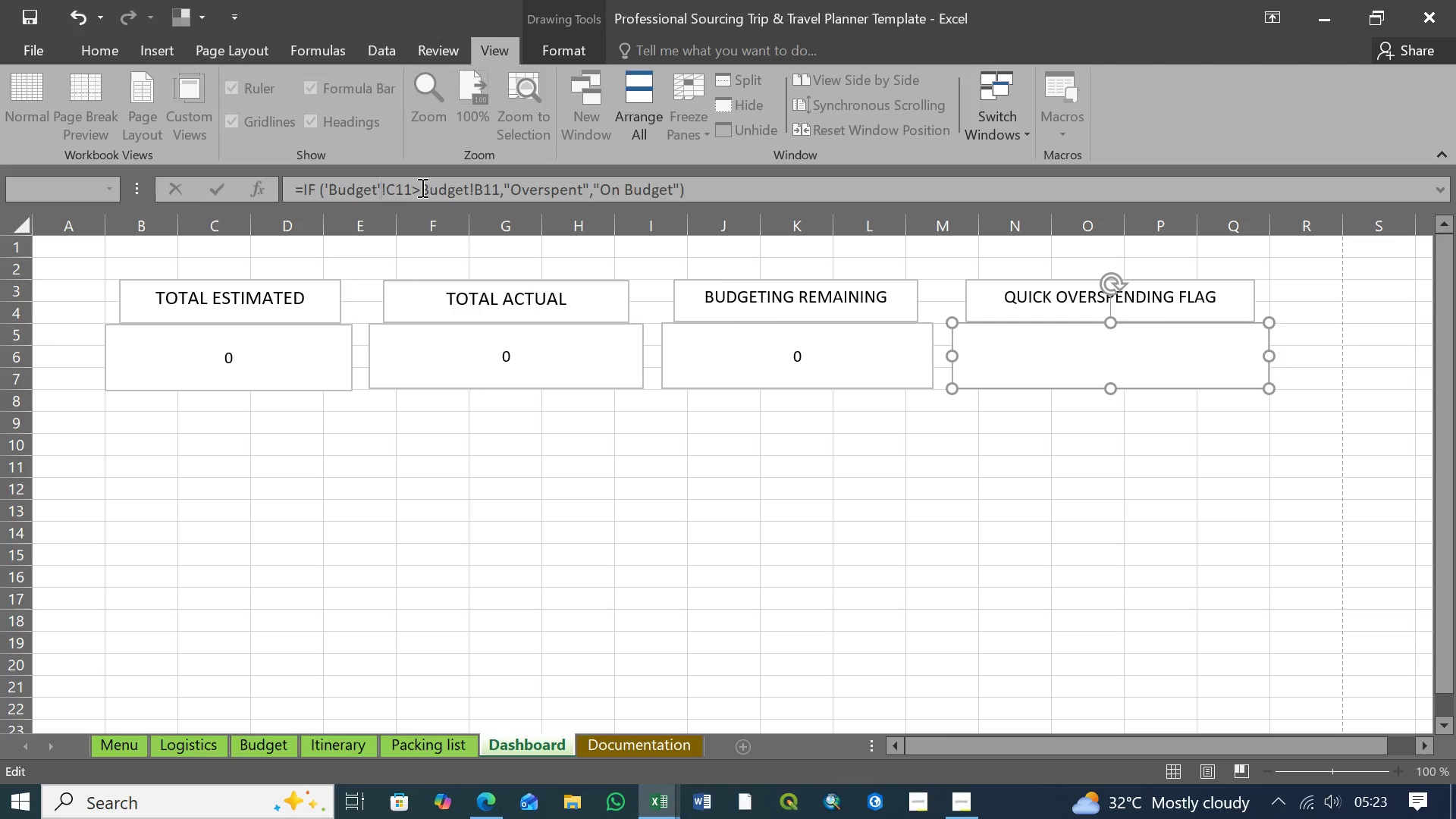 
left_click([419, 186])
 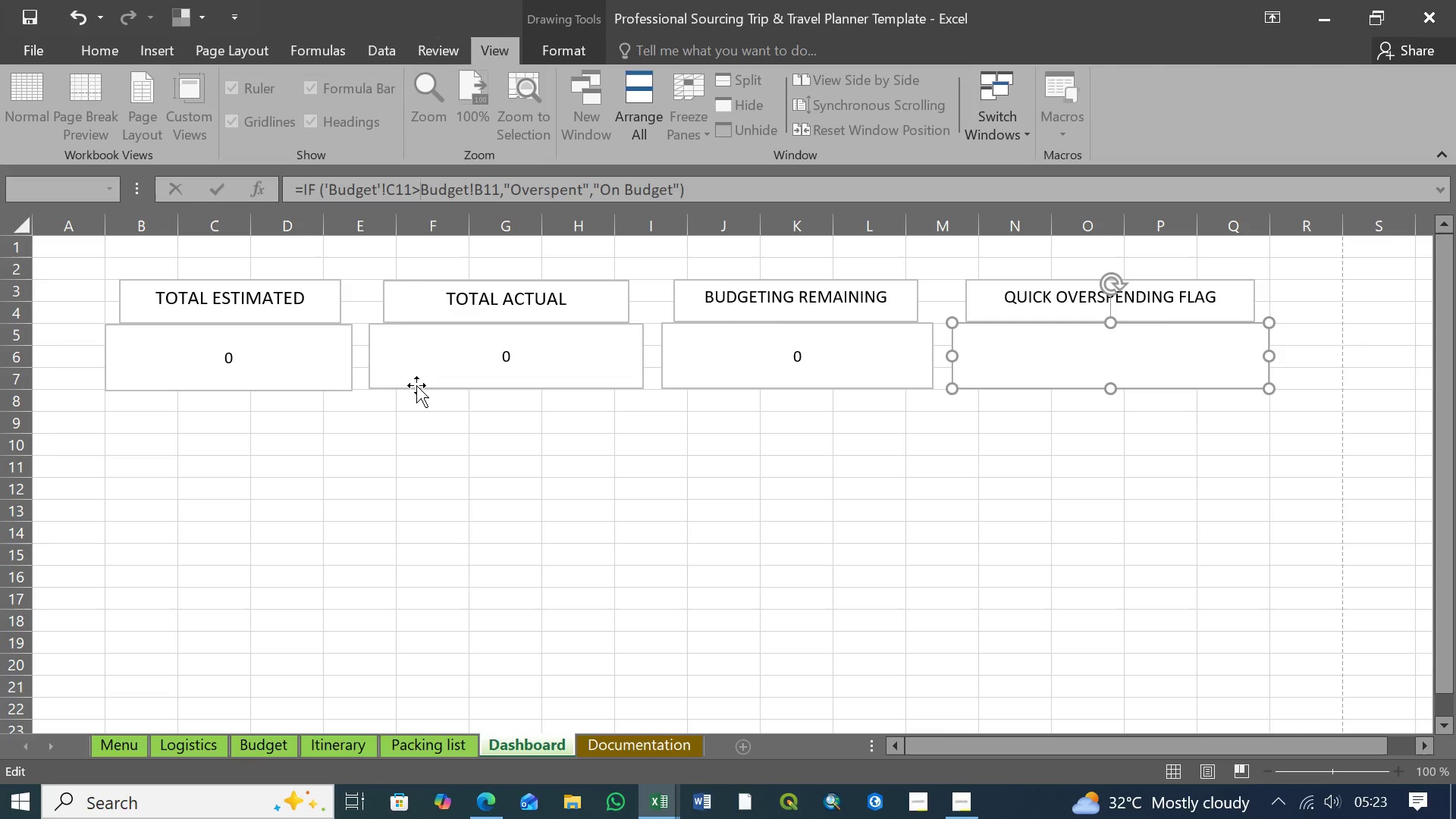 
key(Quote)
 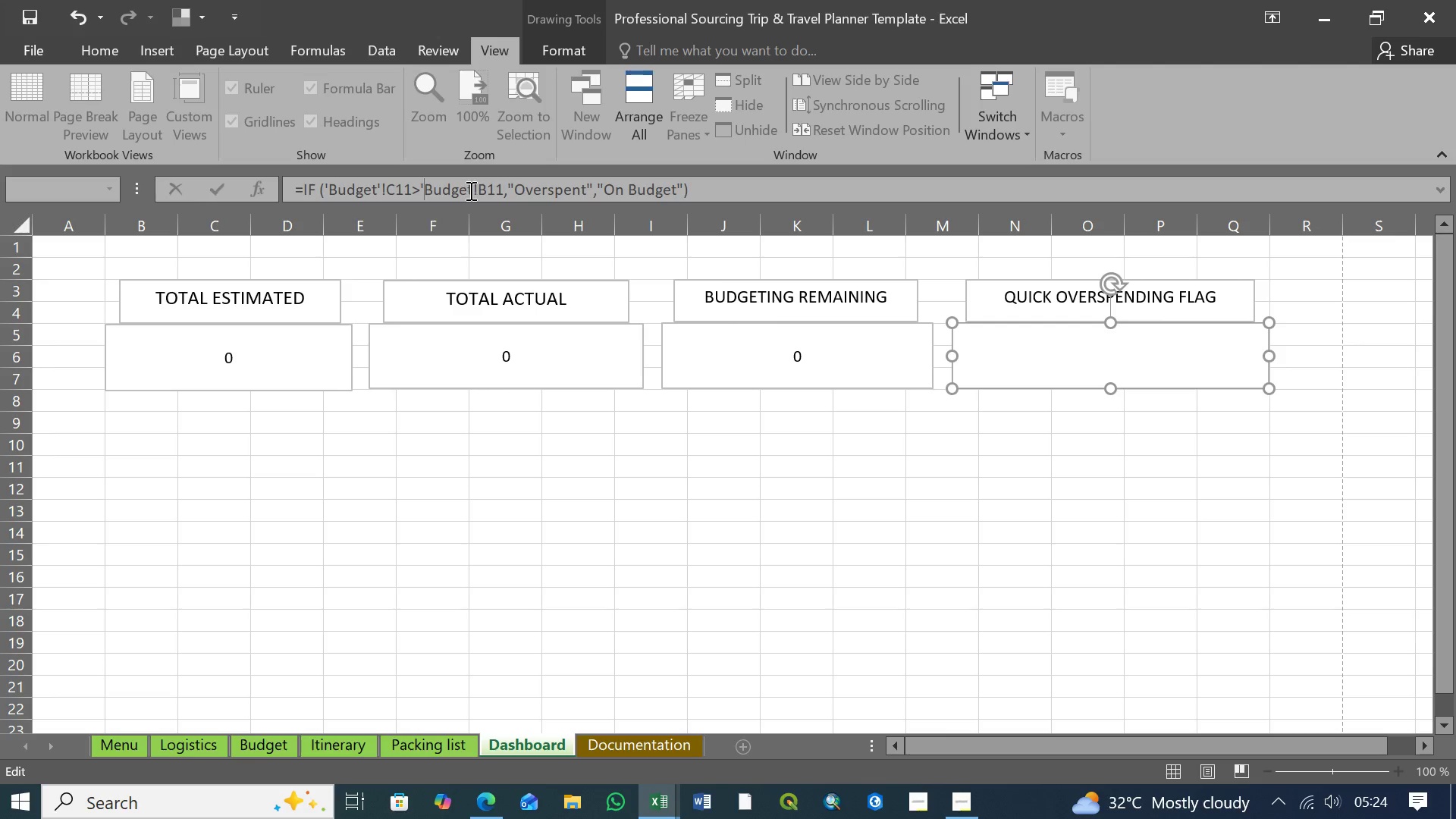 
left_click([470, 190])
 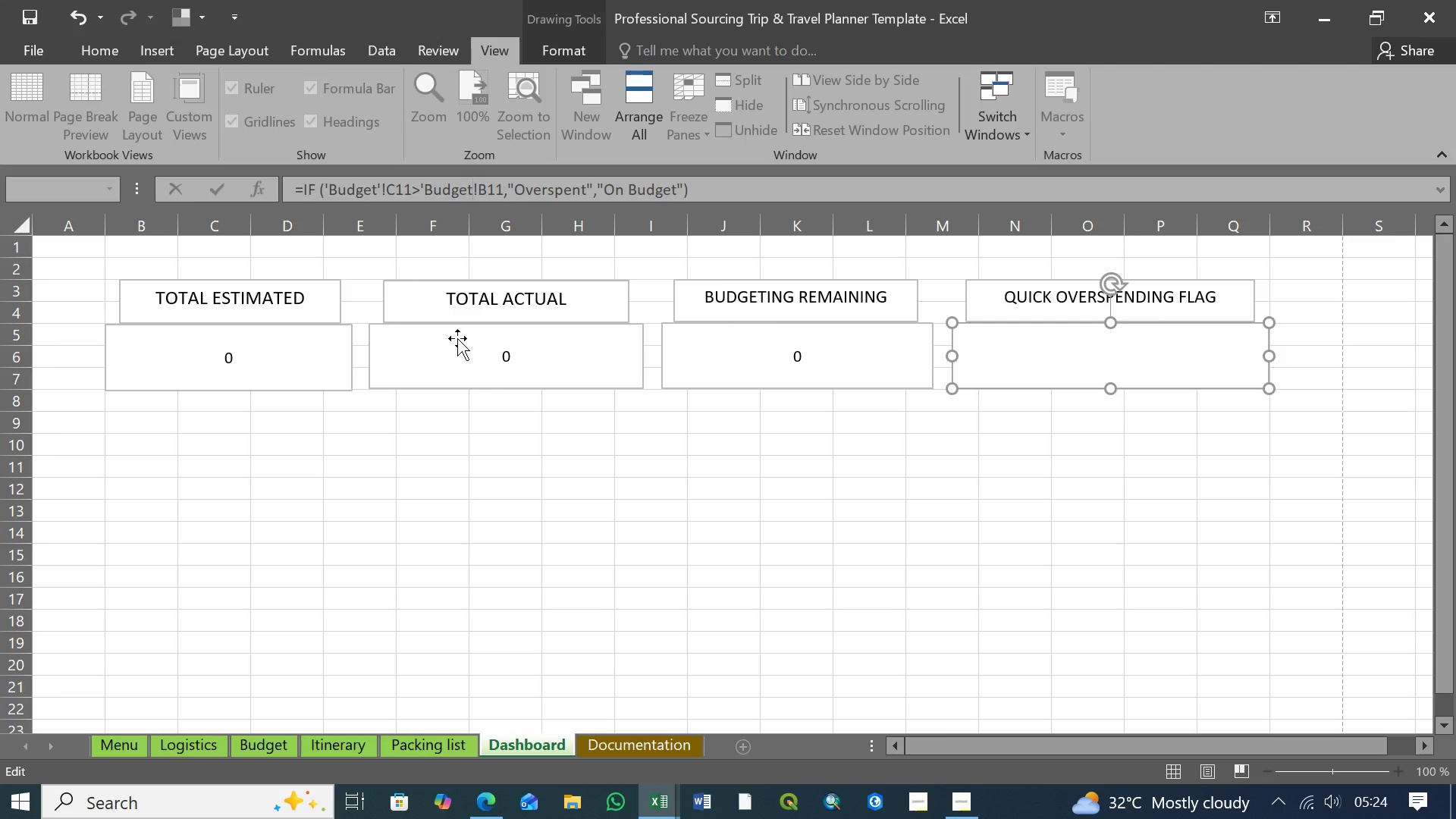 
key(Quote)
 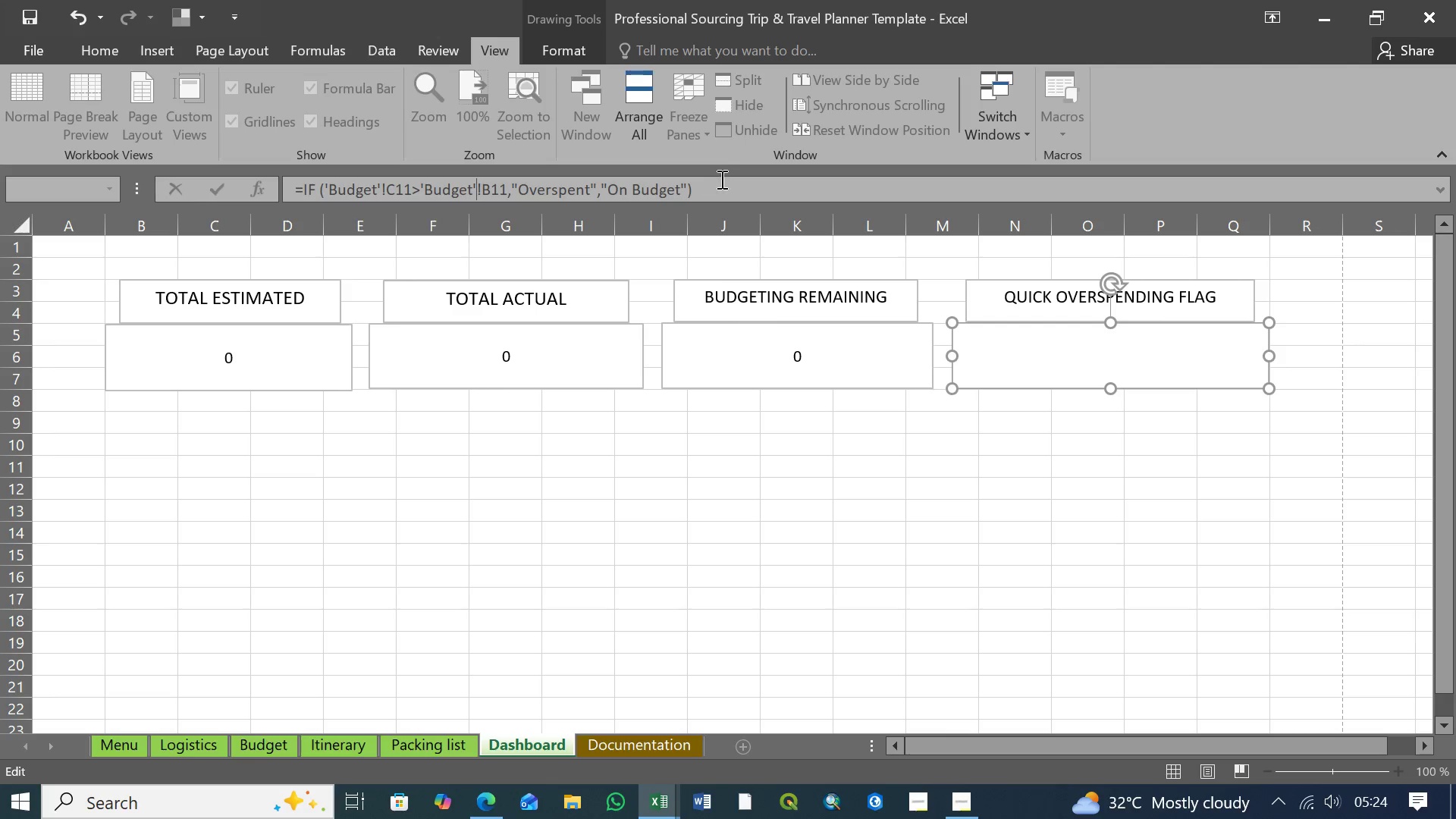 
left_click([717, 184])
 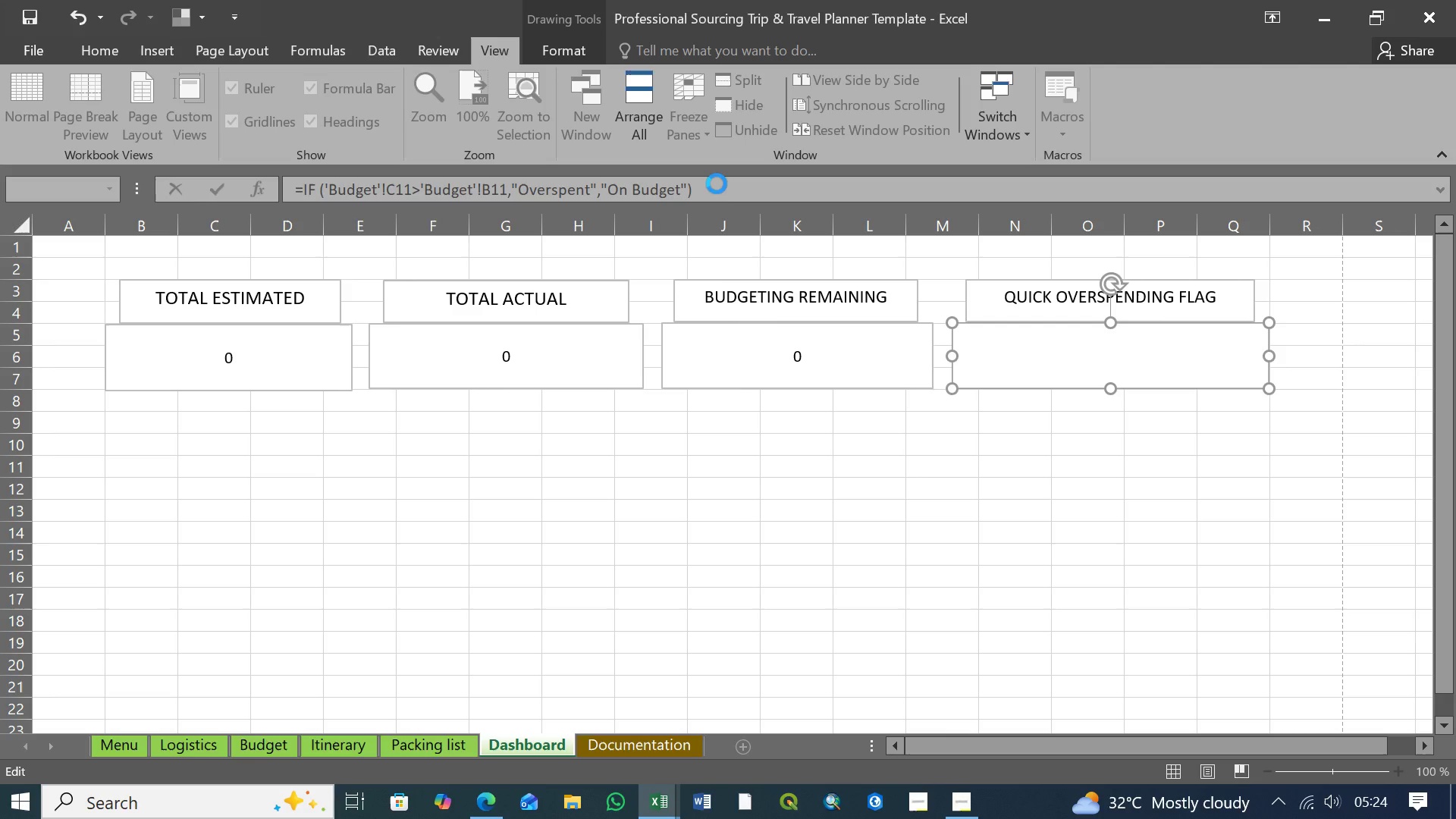 
key(Enter)
 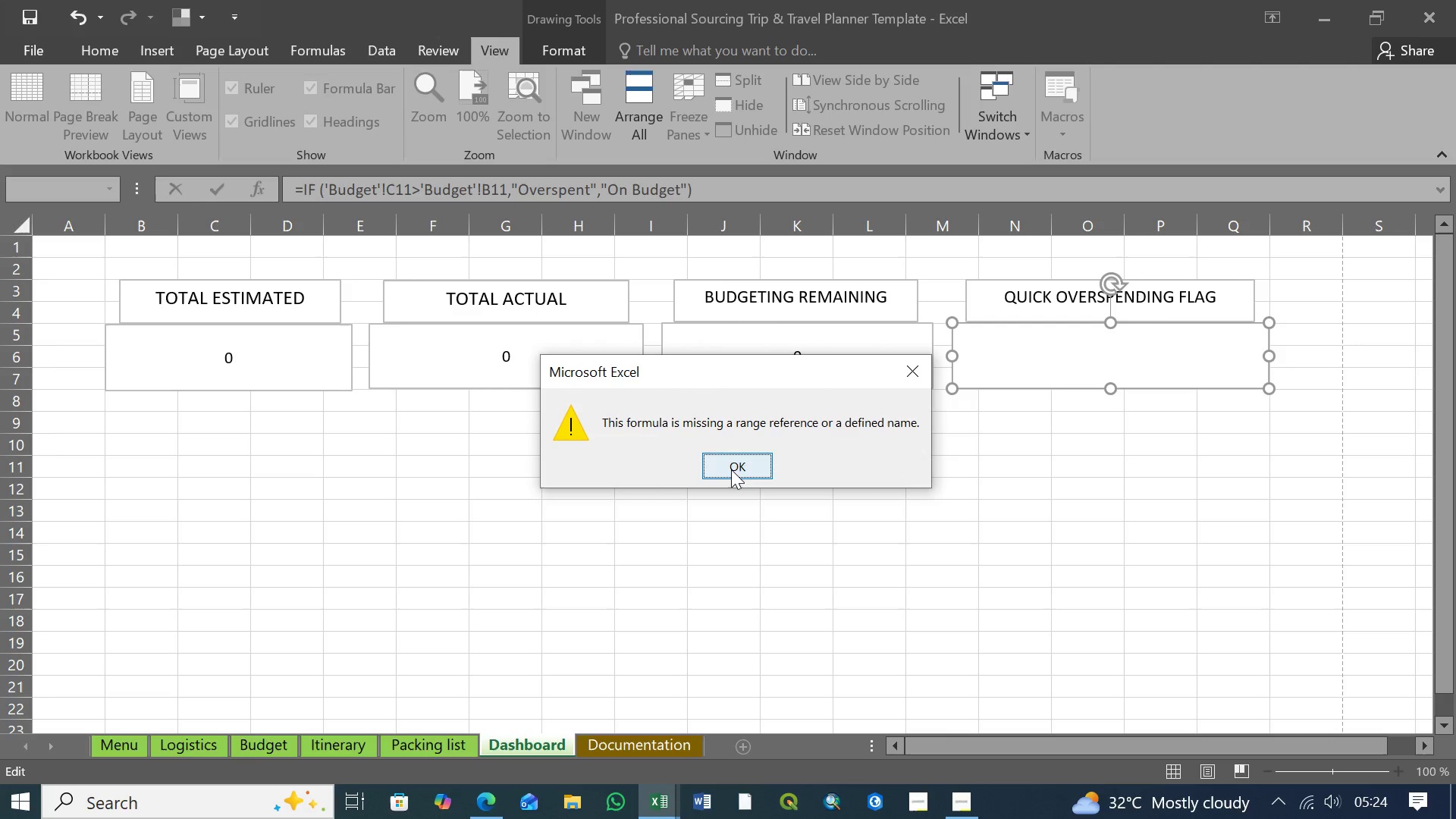 
left_click([732, 468])
 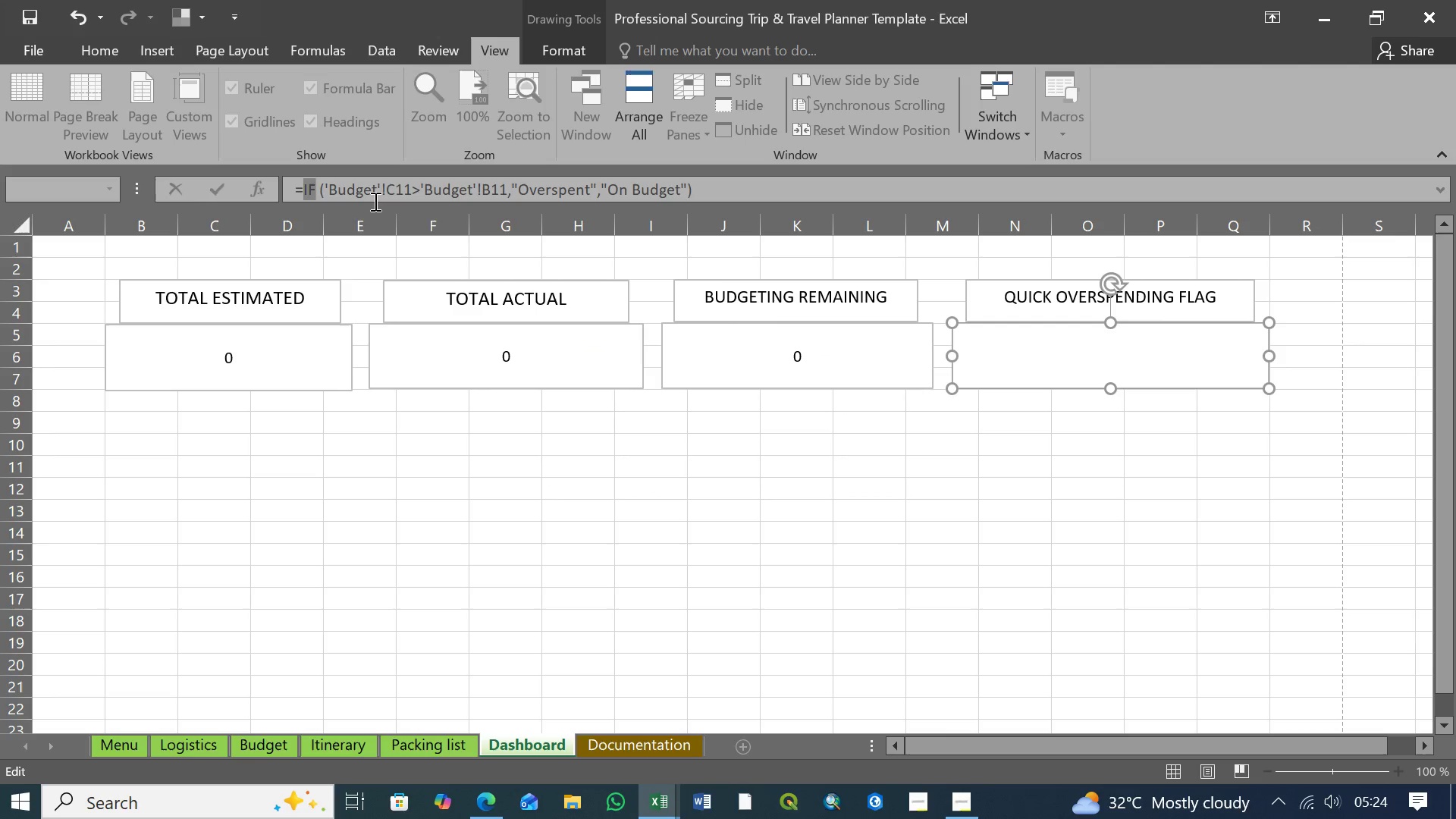 
left_click([380, 189])
 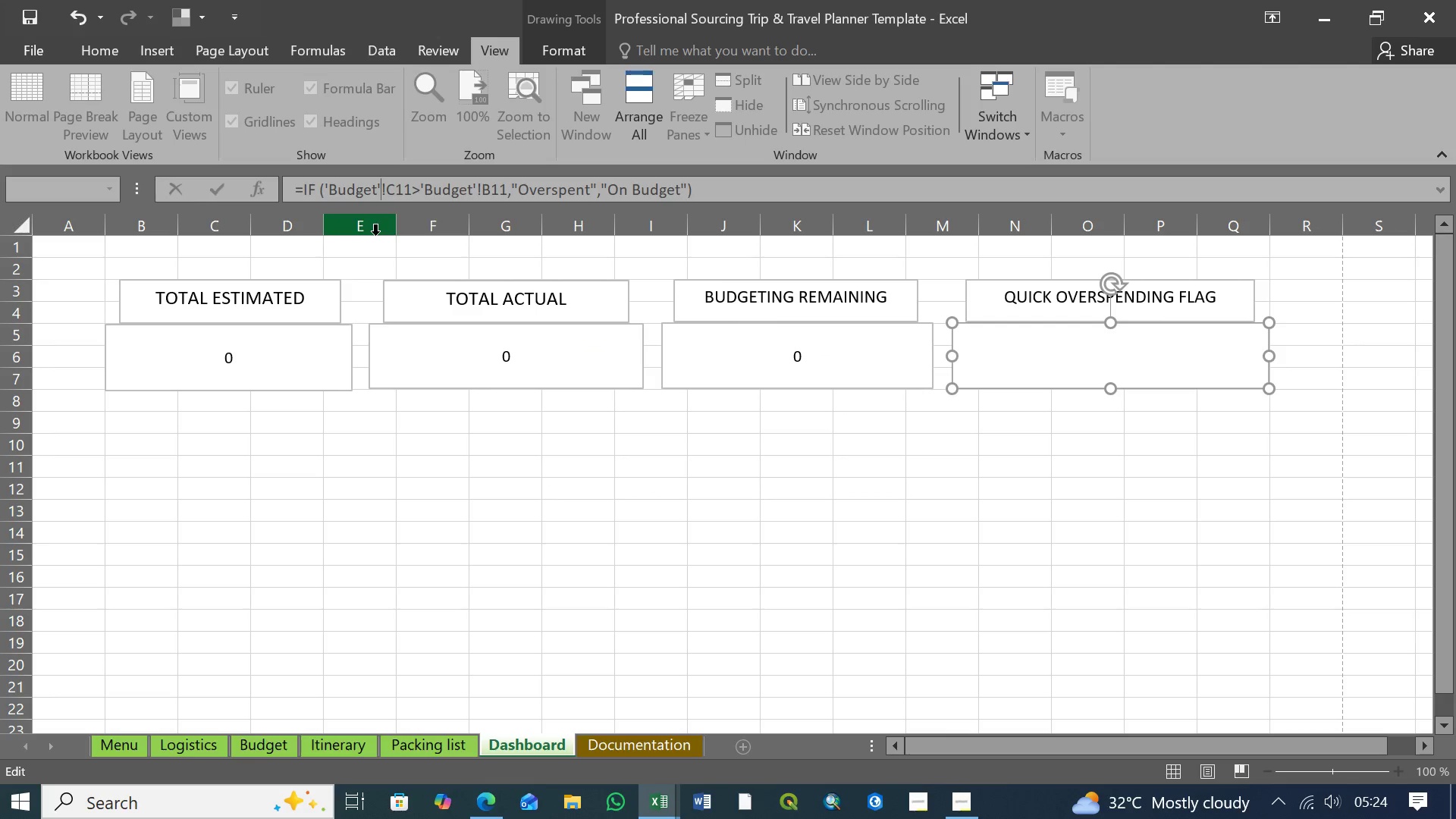 
key(Backspace)
 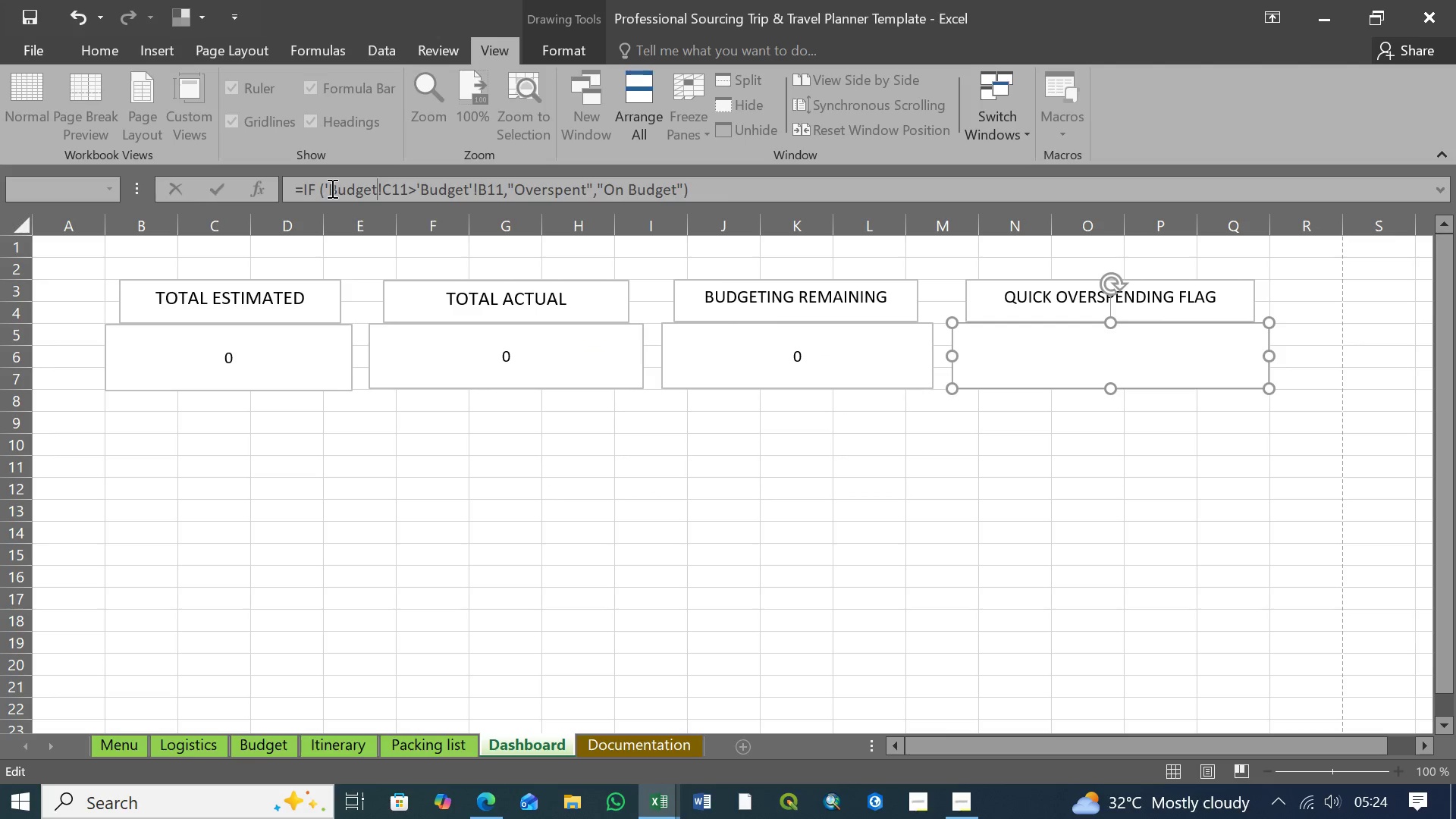 
left_click([331, 188])
 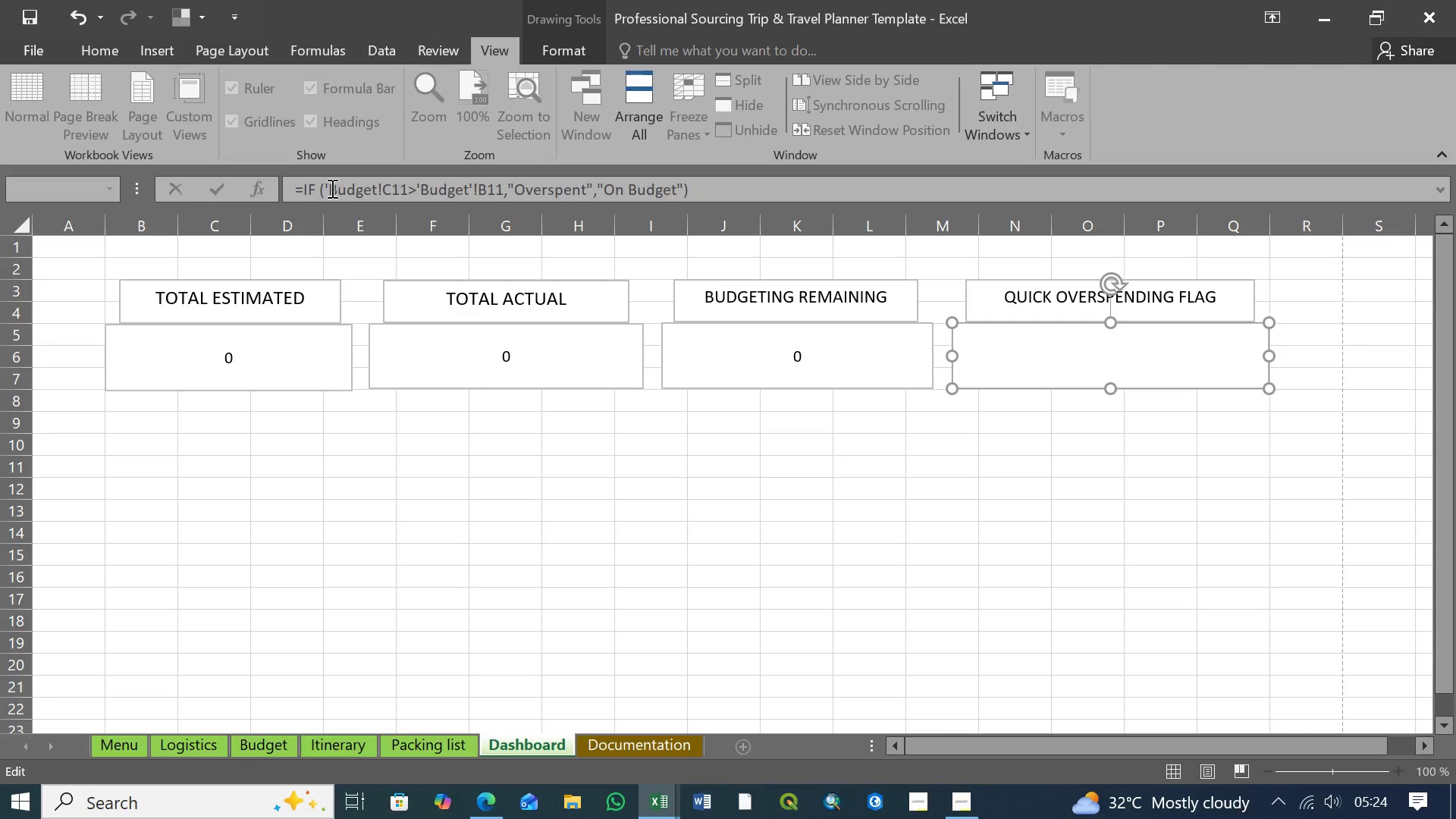 
key(Backspace)
 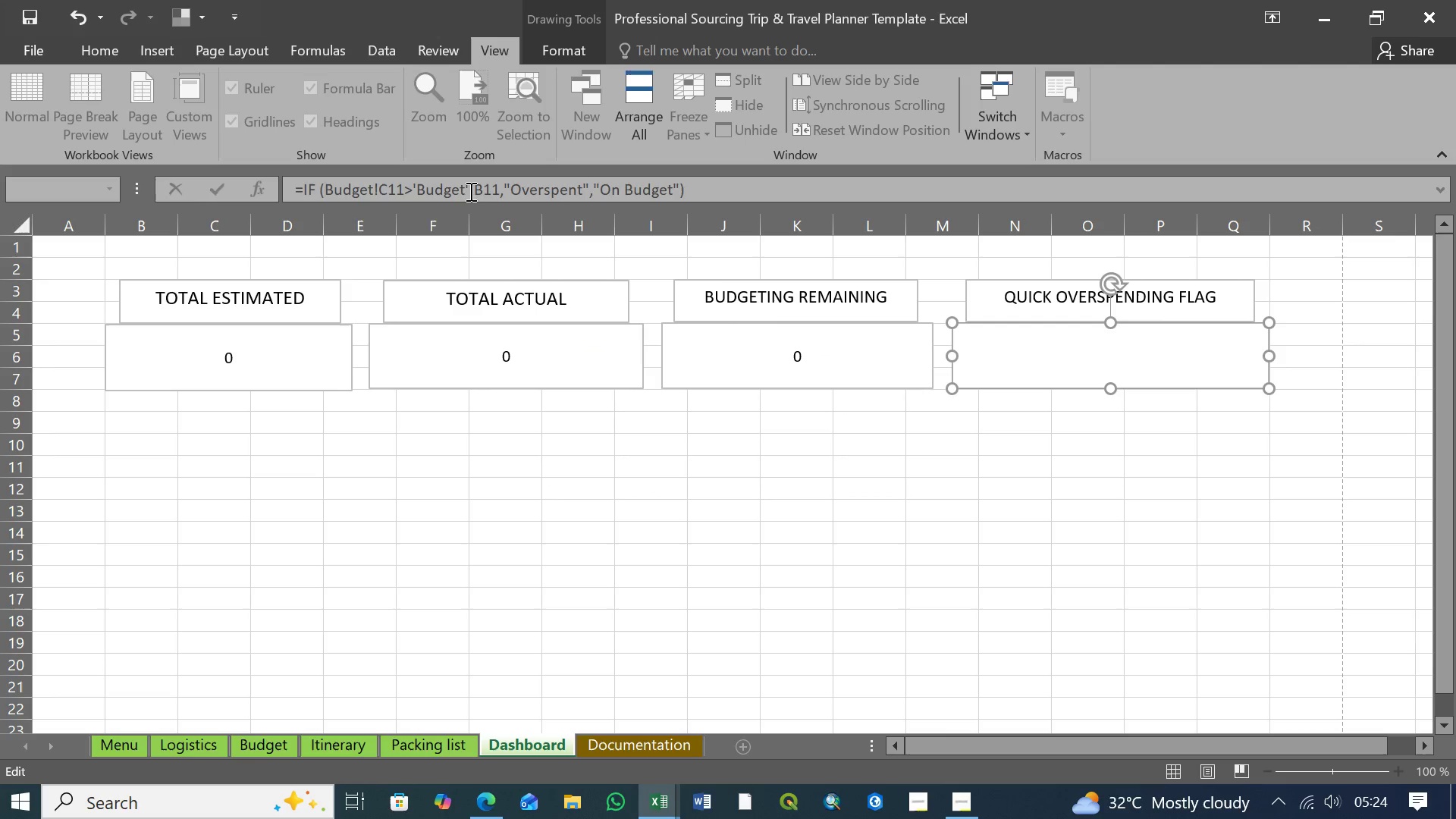 
left_click([469, 190])
 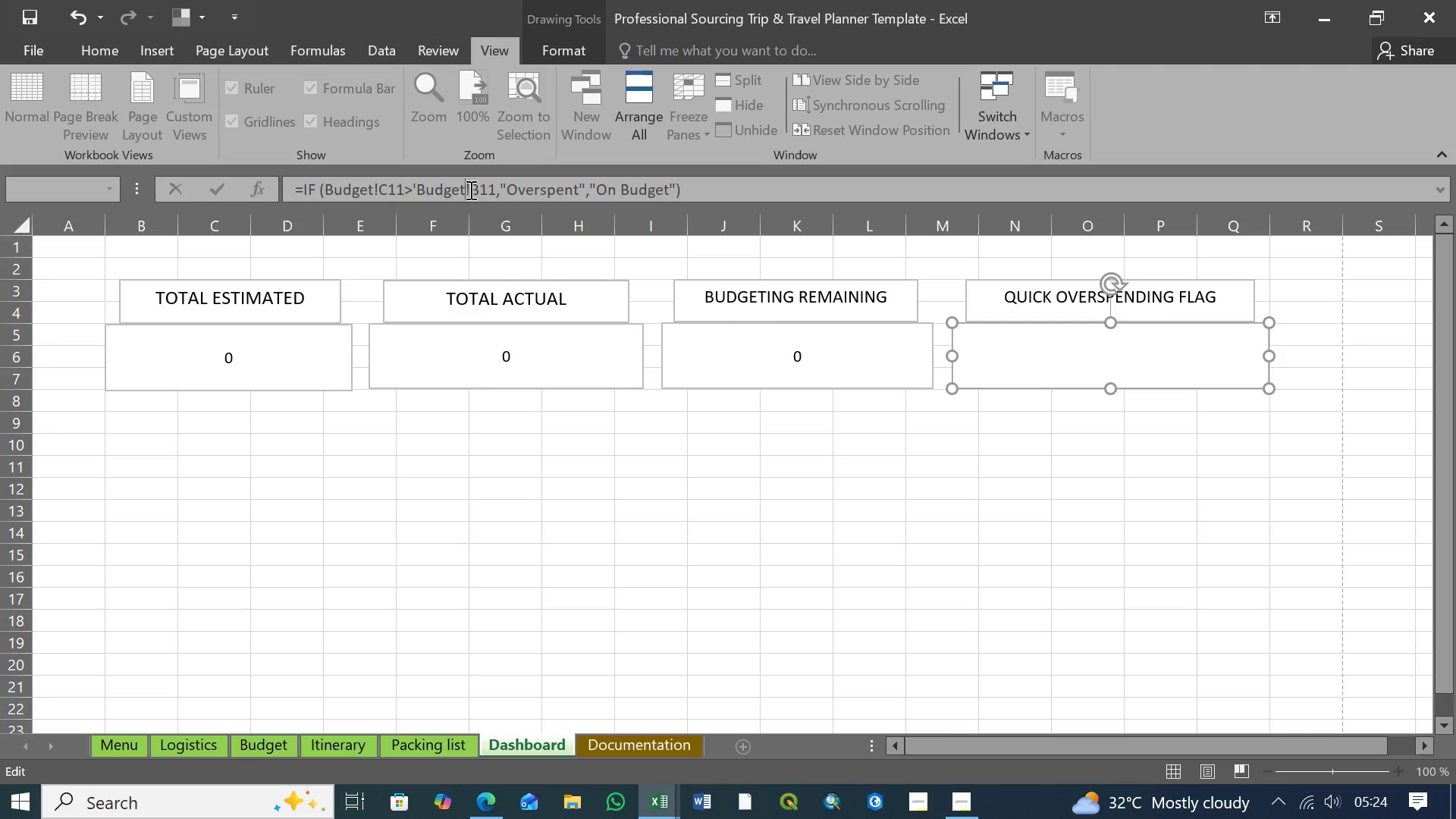 
key(Backspace)
 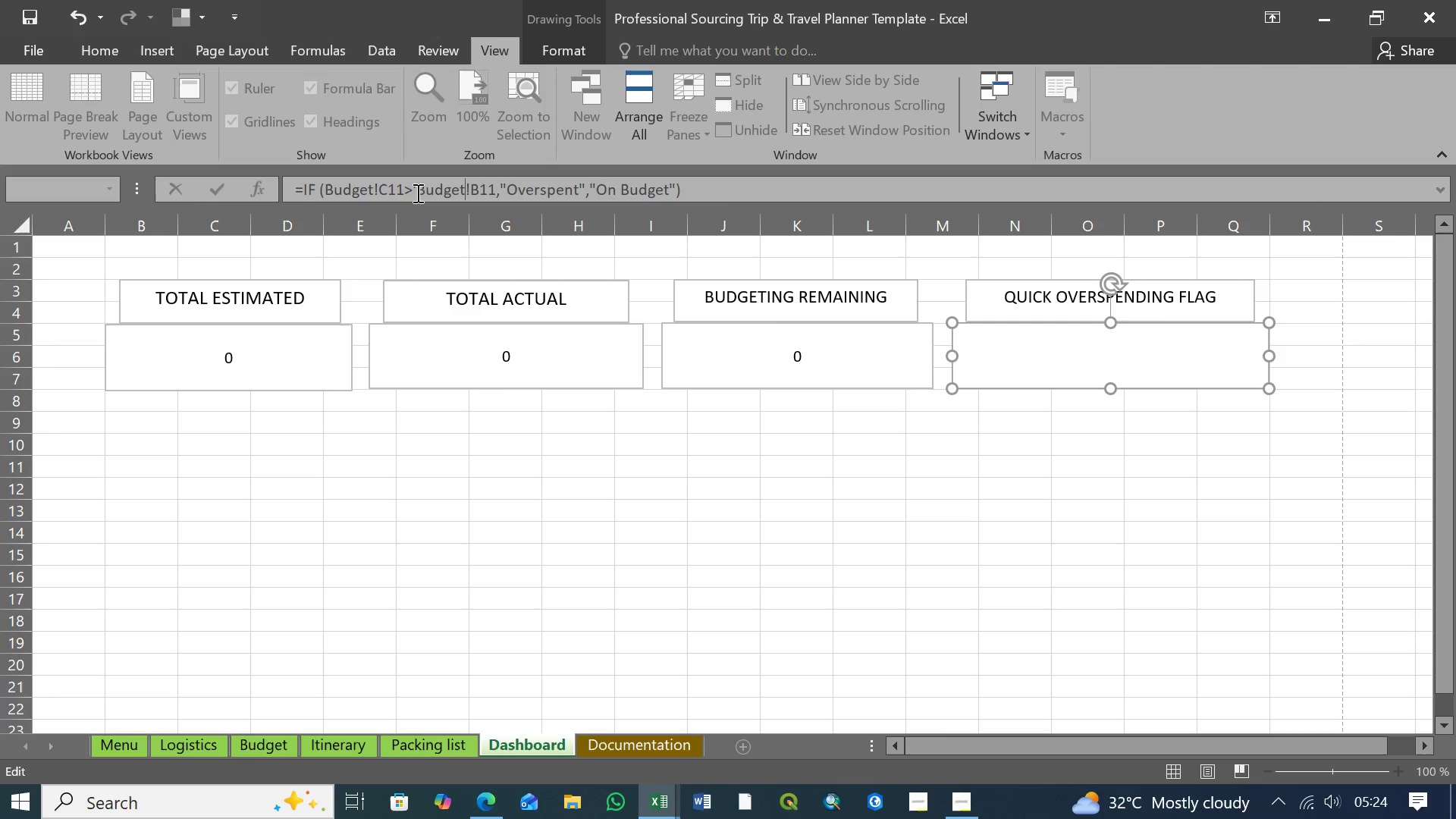 
left_click([416, 191])
 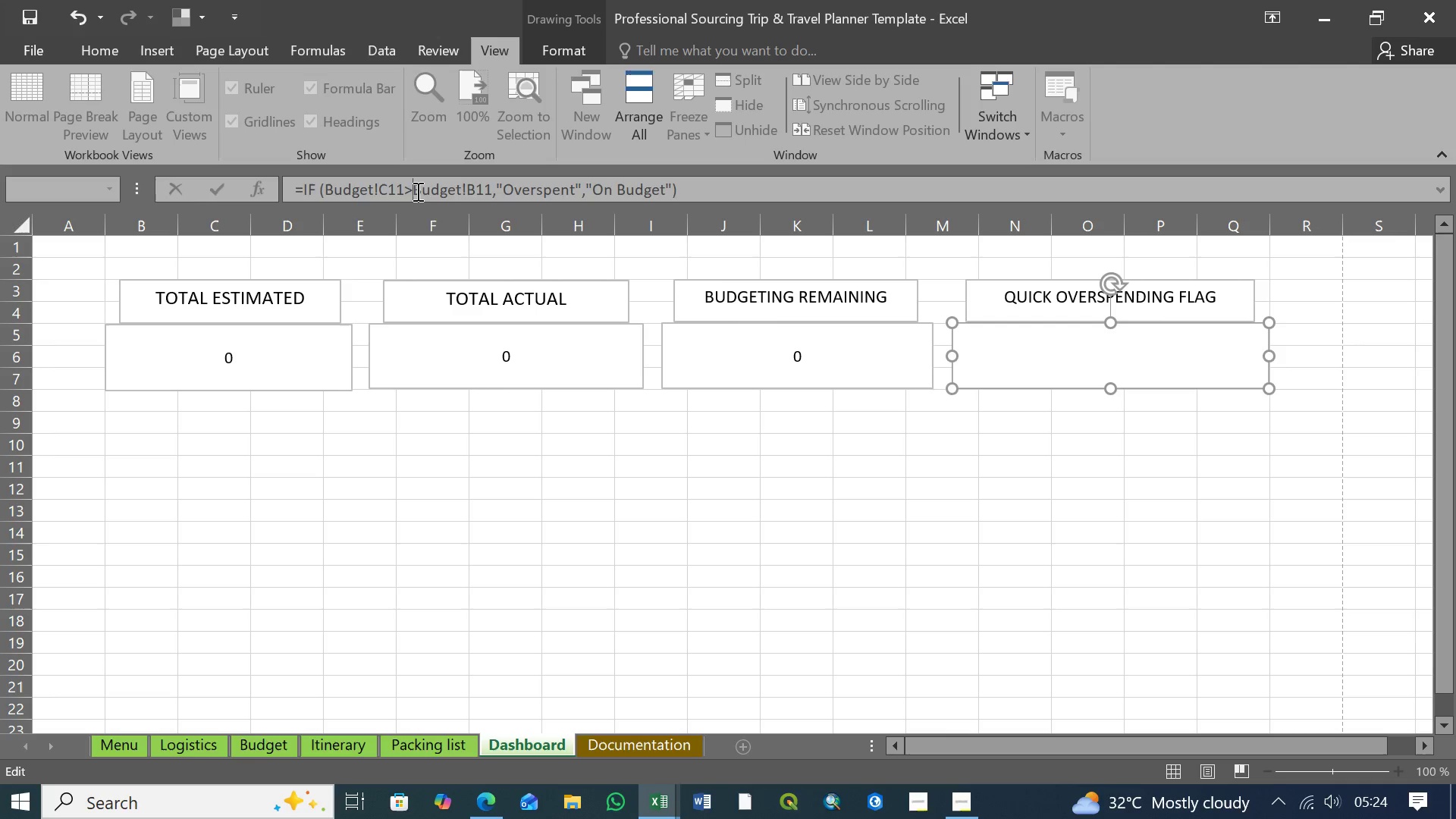 
key(Backspace)
 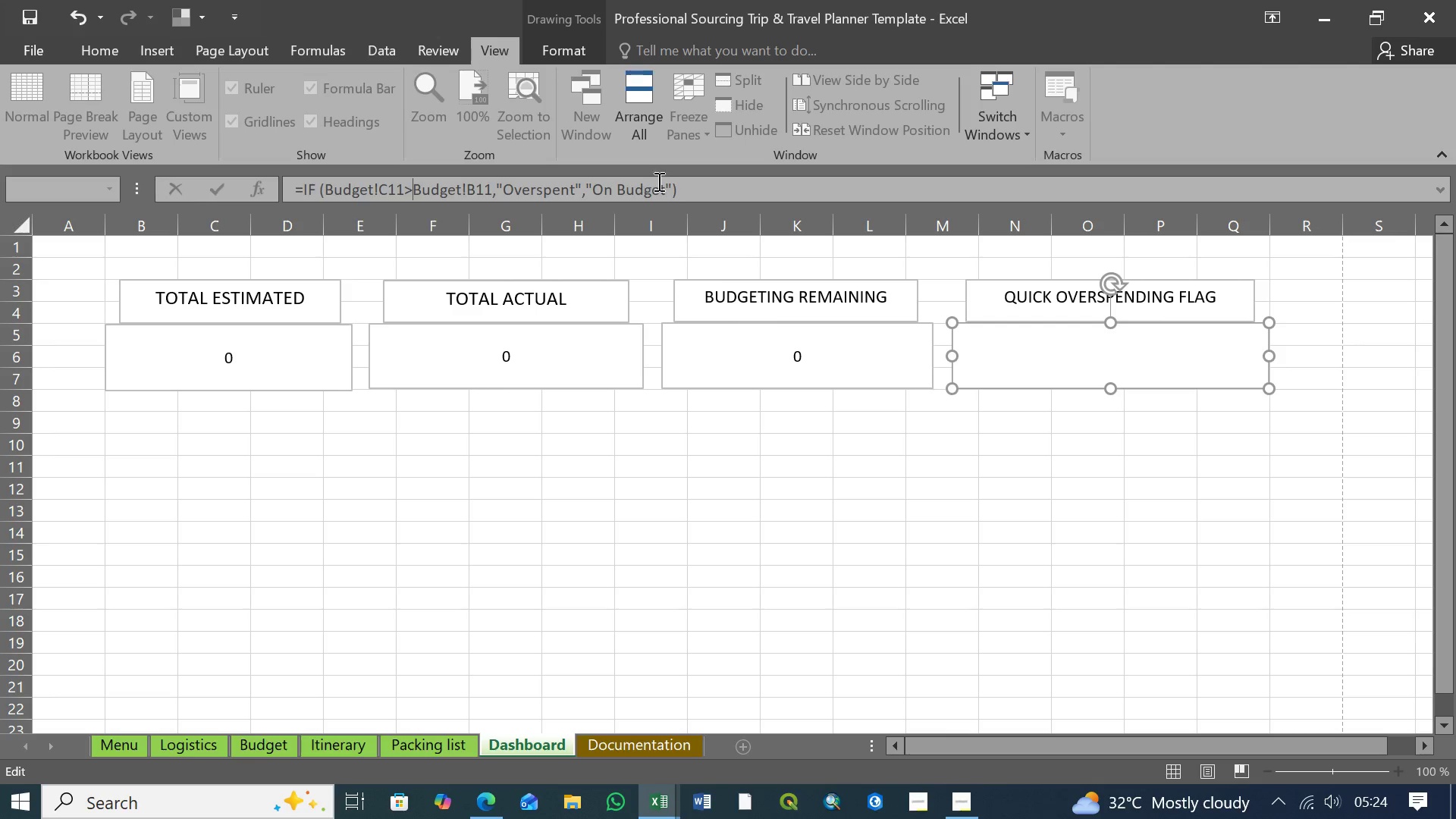 
left_click([684, 187])
 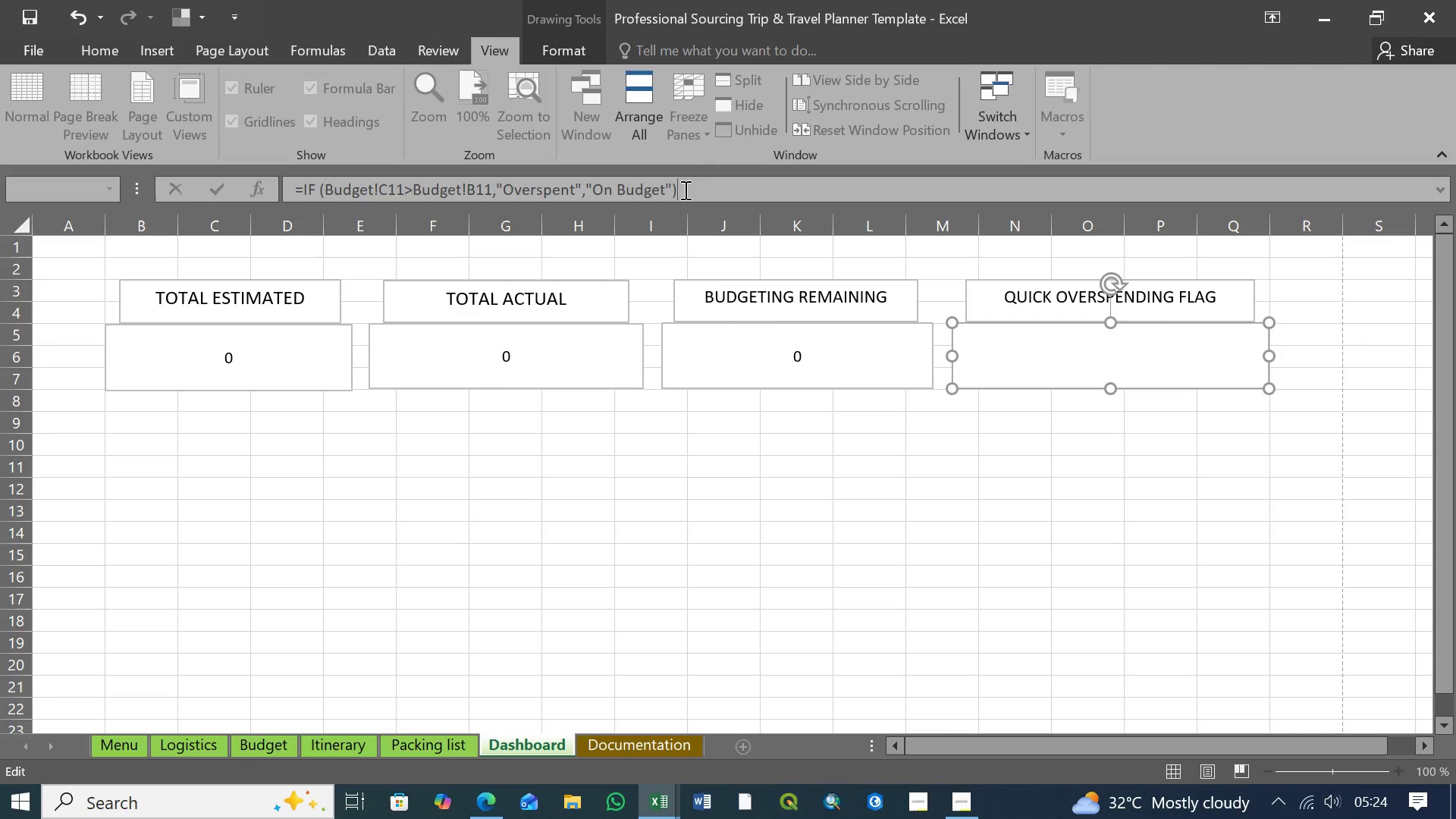 
key(Enter)
 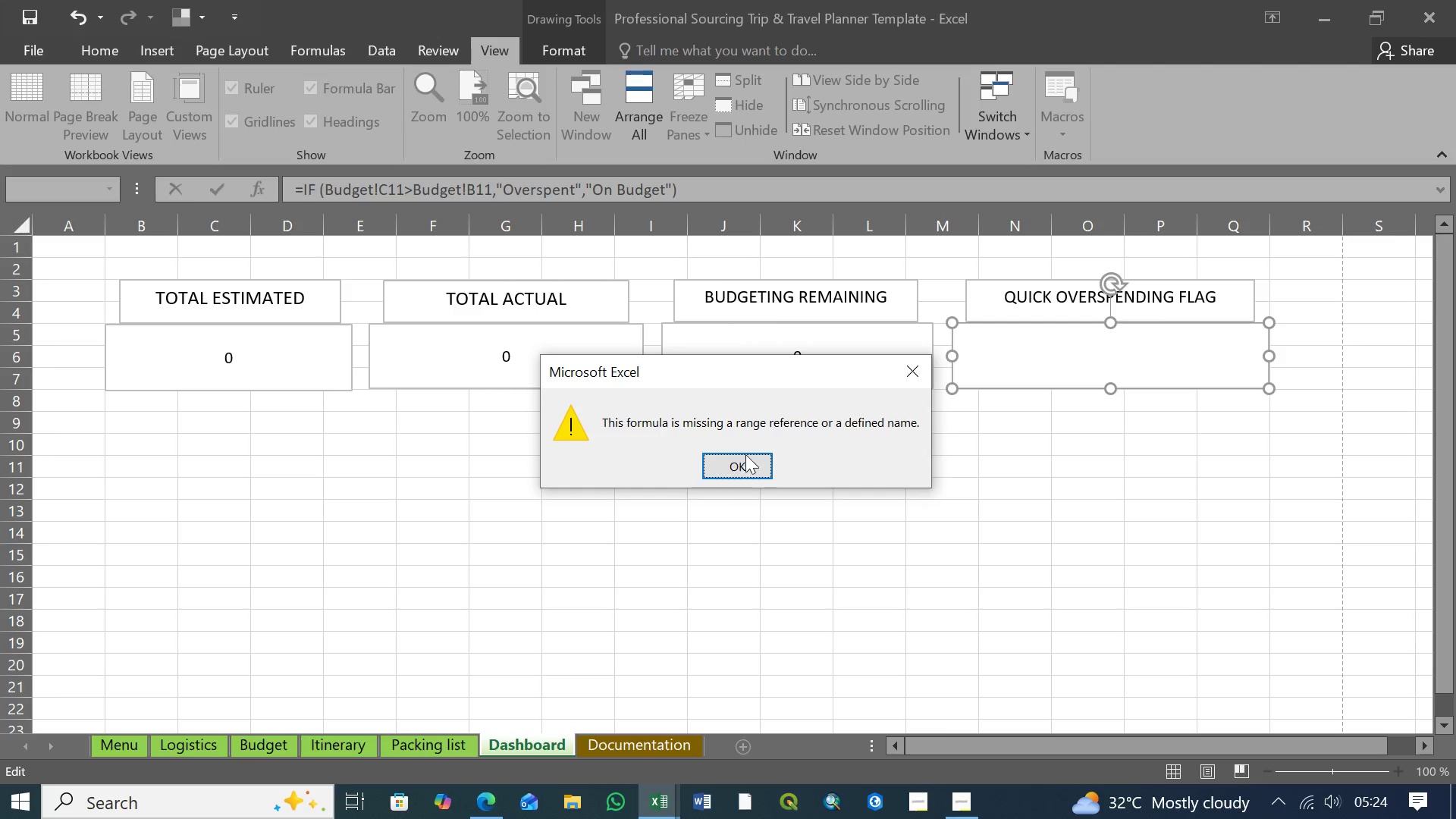 
left_click([745, 469])
 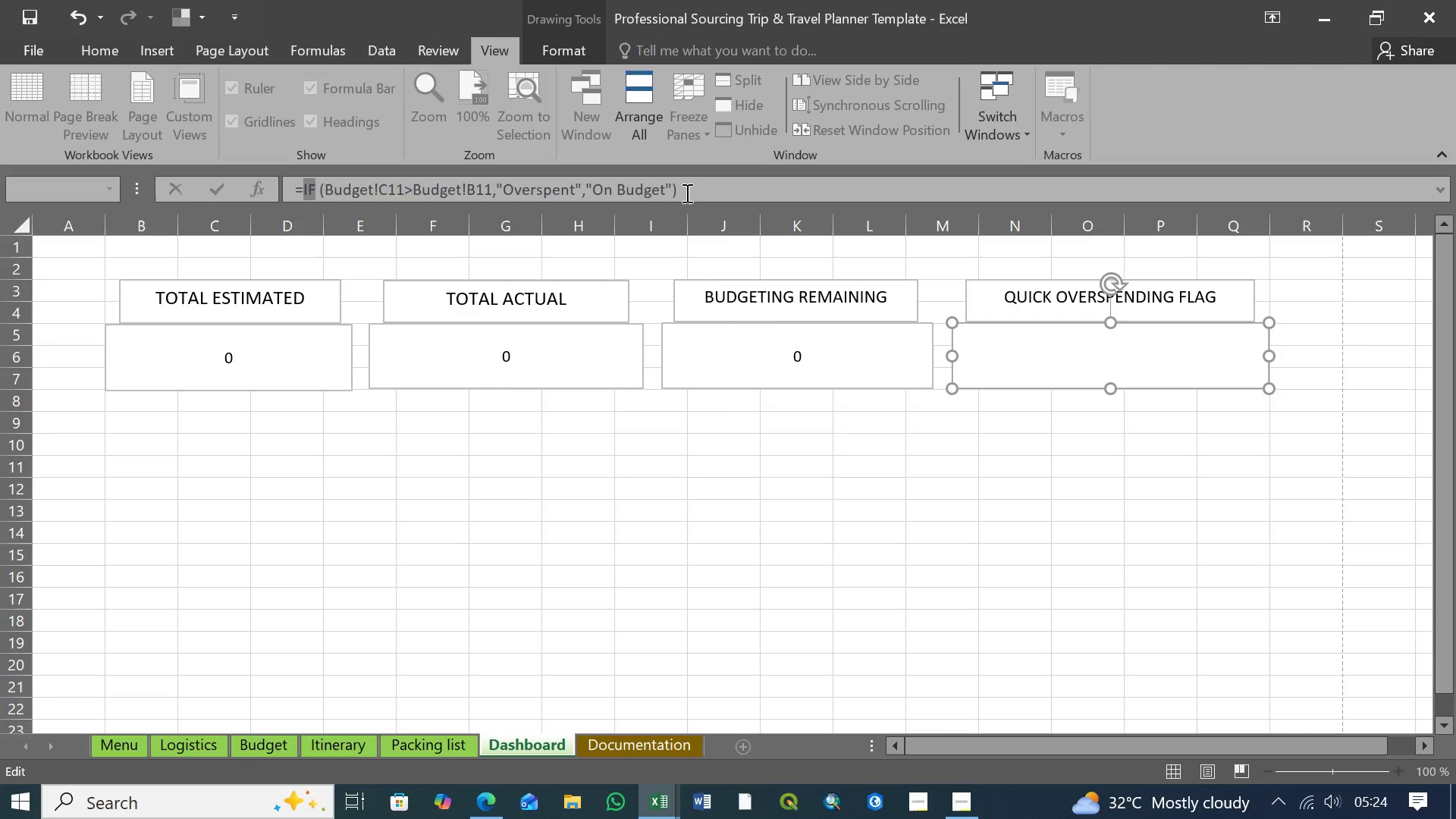 
left_click_drag(start_coordinate=[686, 190], to_coordinate=[214, 192])
 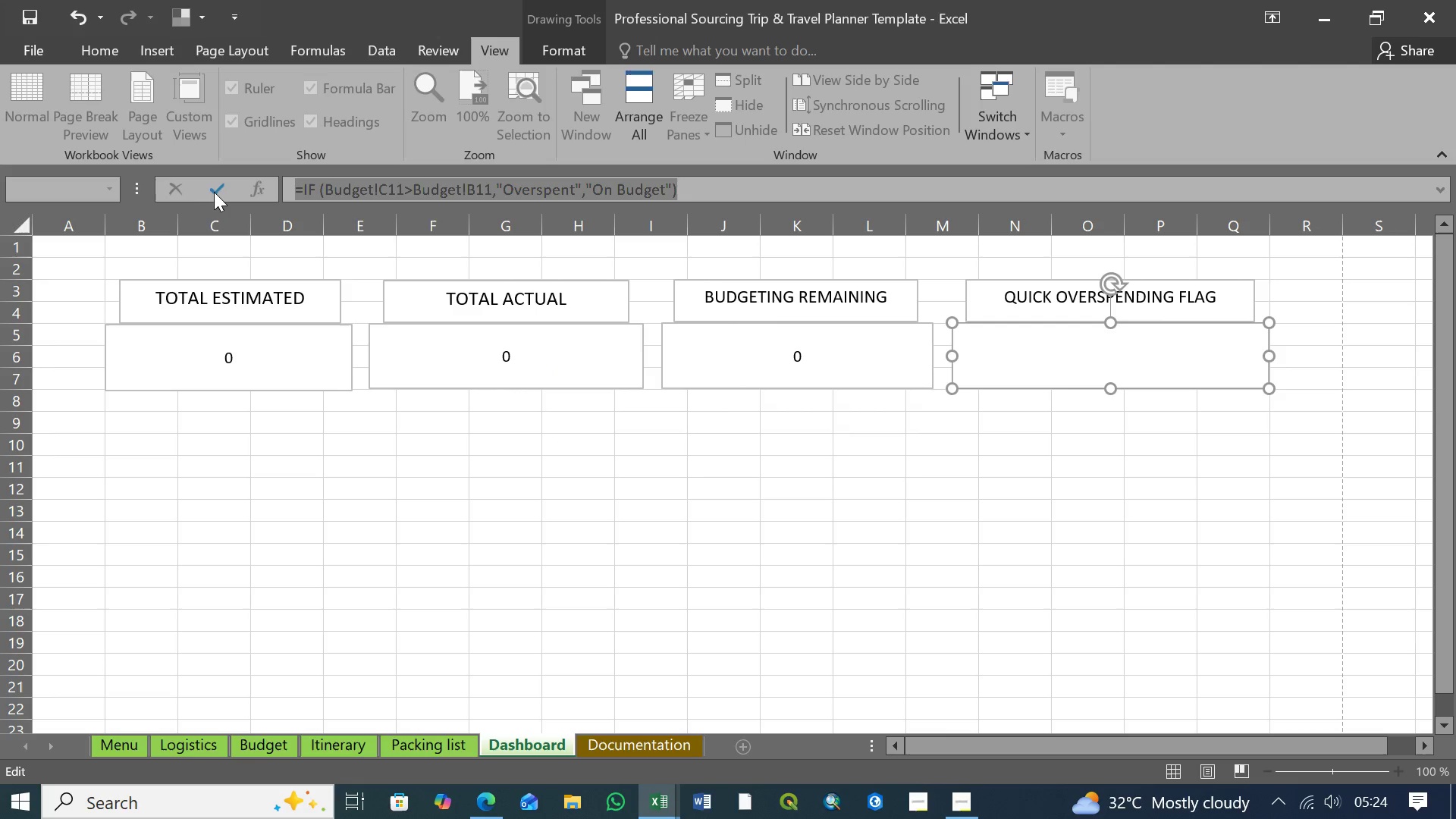 
key(Control+X)
 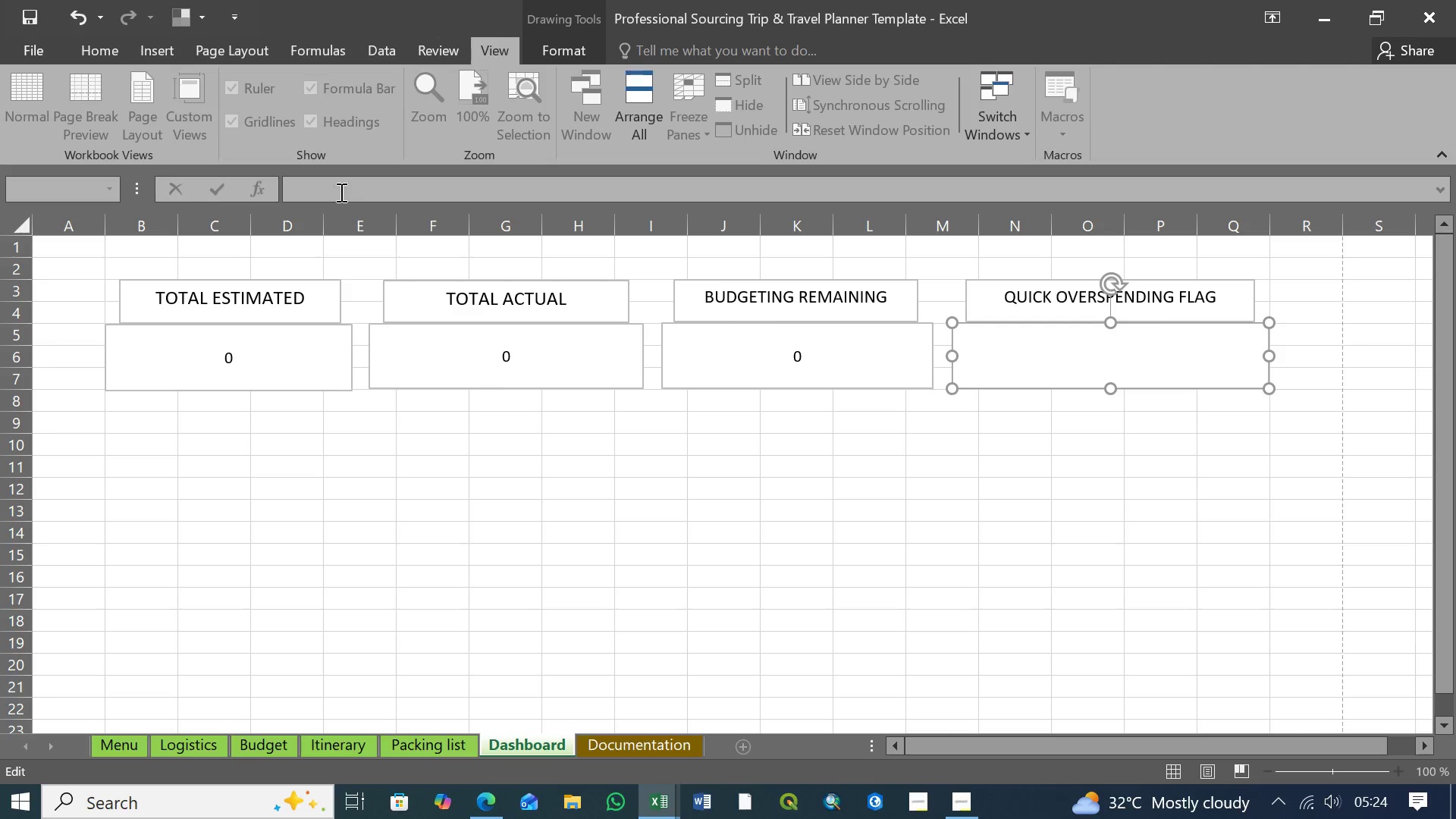 
left_click([336, 190])
 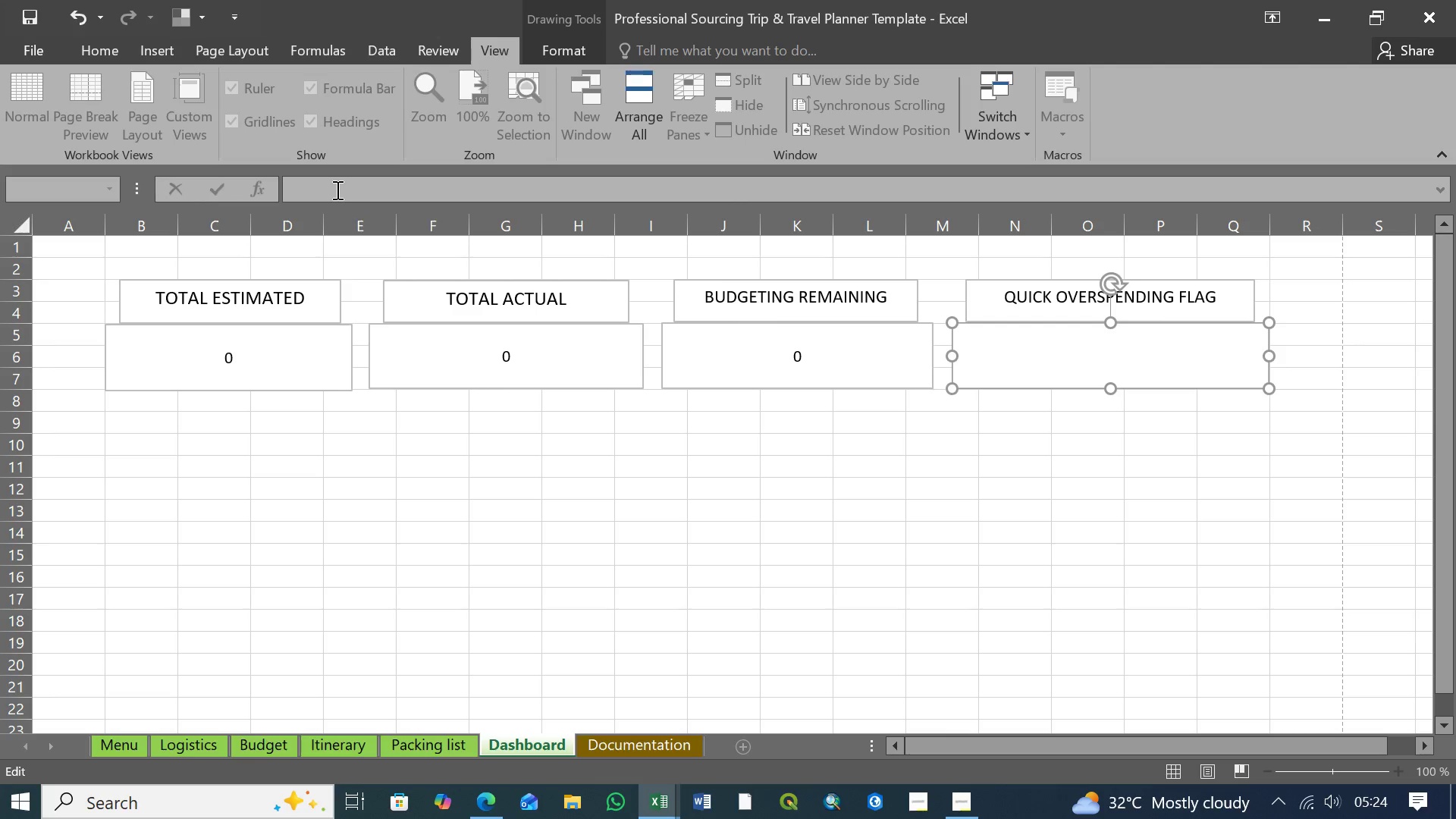 
key(Backspace)
 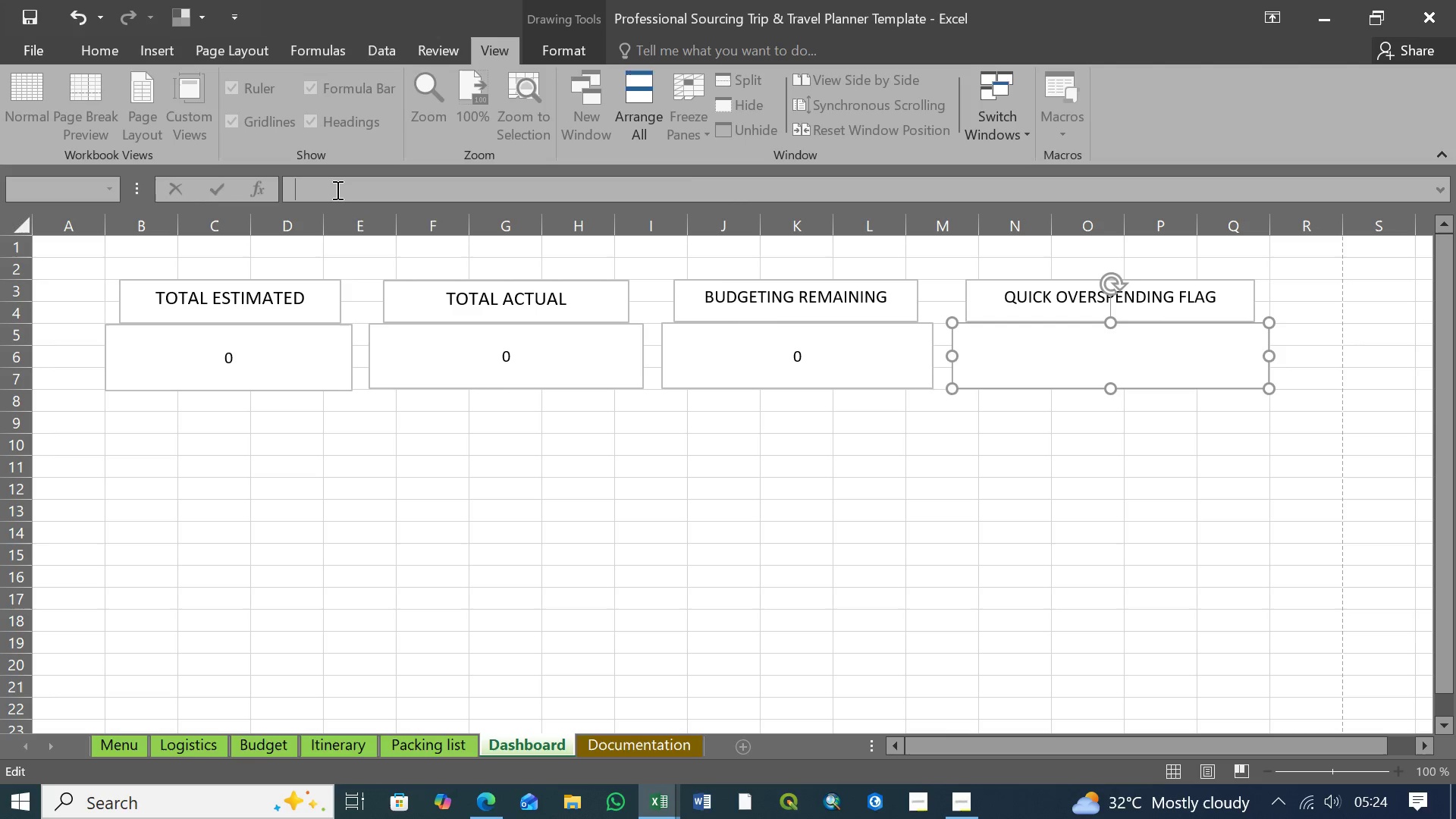 
key(Backspace)
 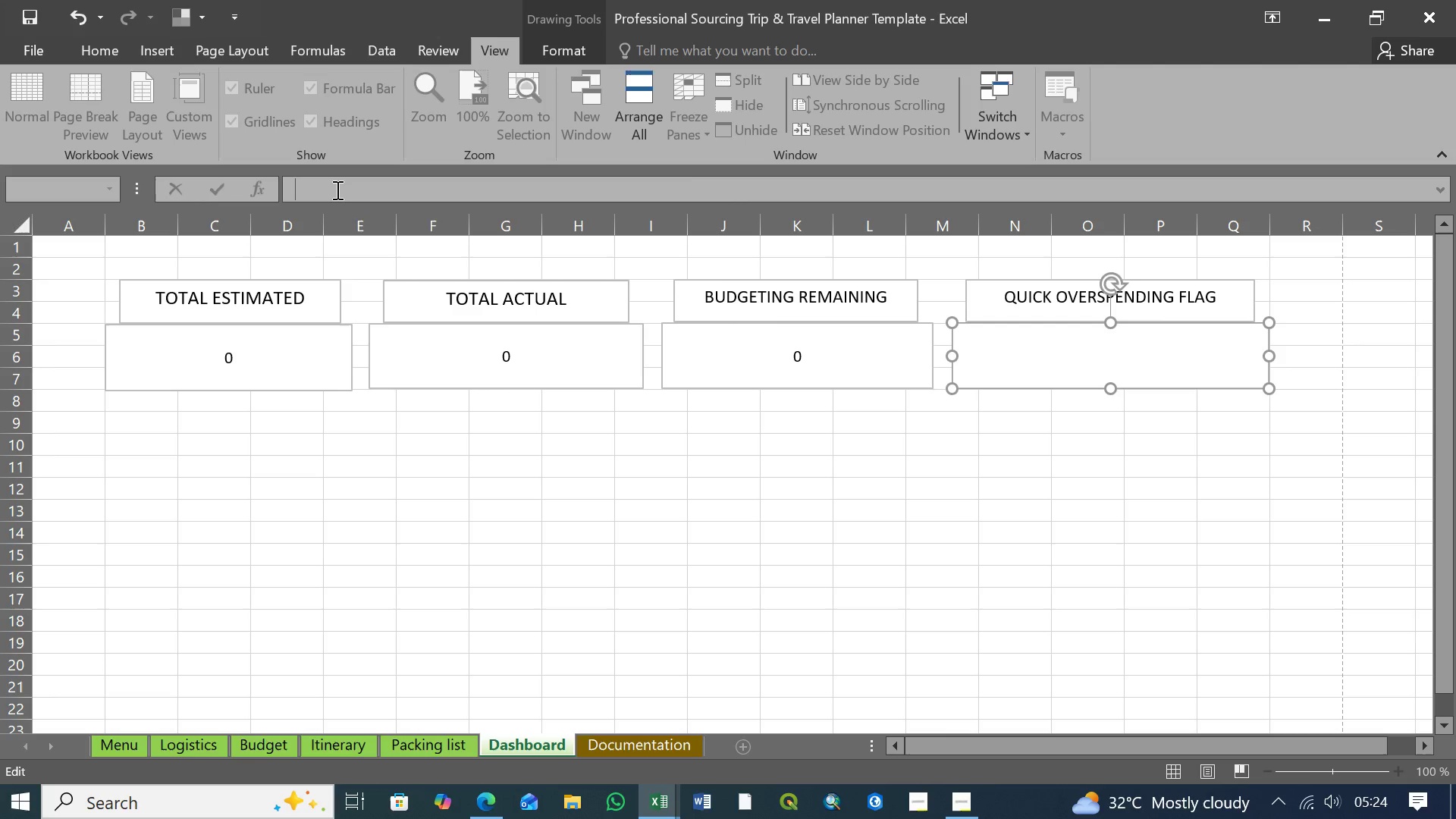 
key(Backspace)
 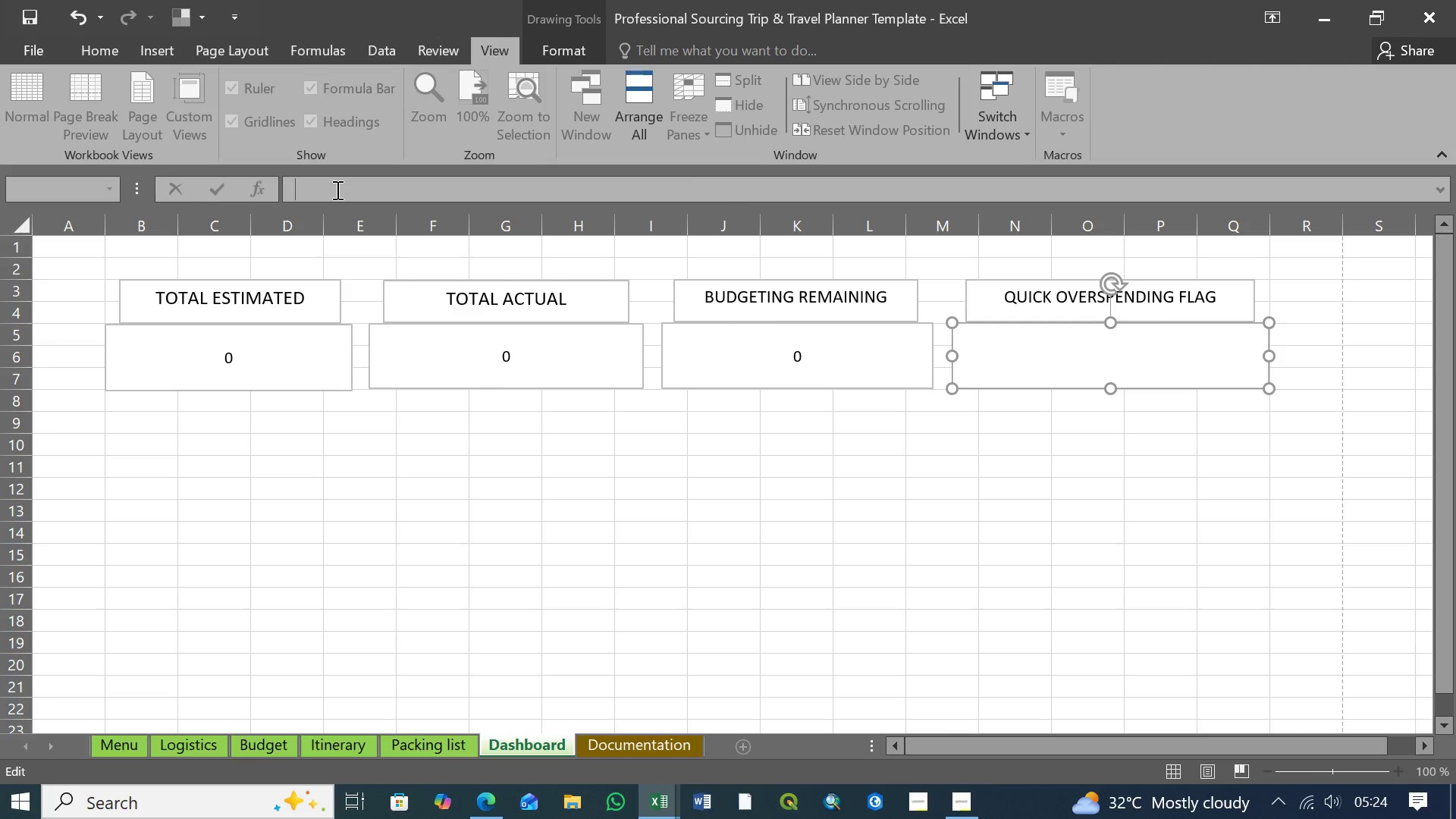 
key(Backspace)
 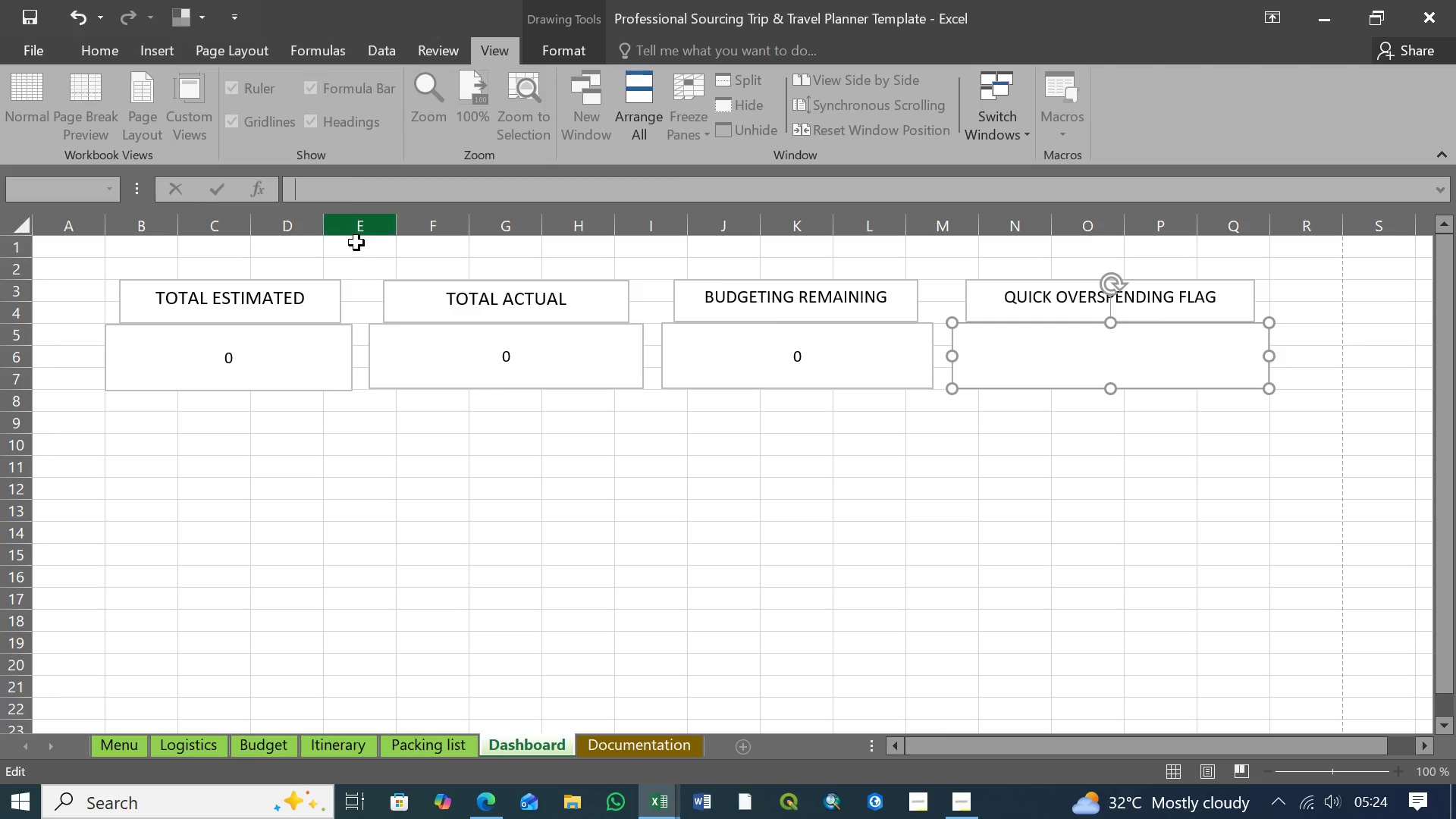 
key(Backspace)
 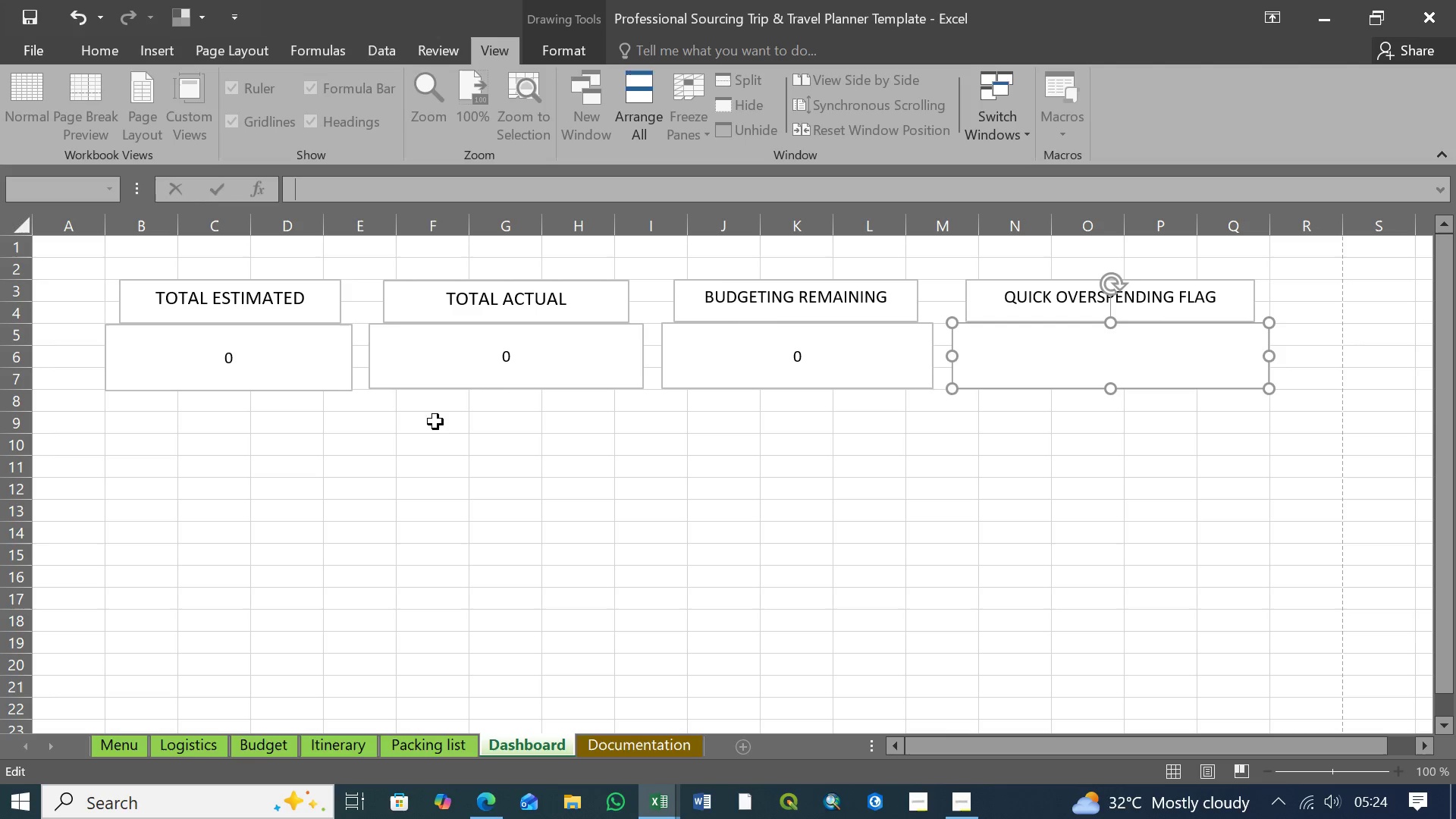 
key(Backspace)
 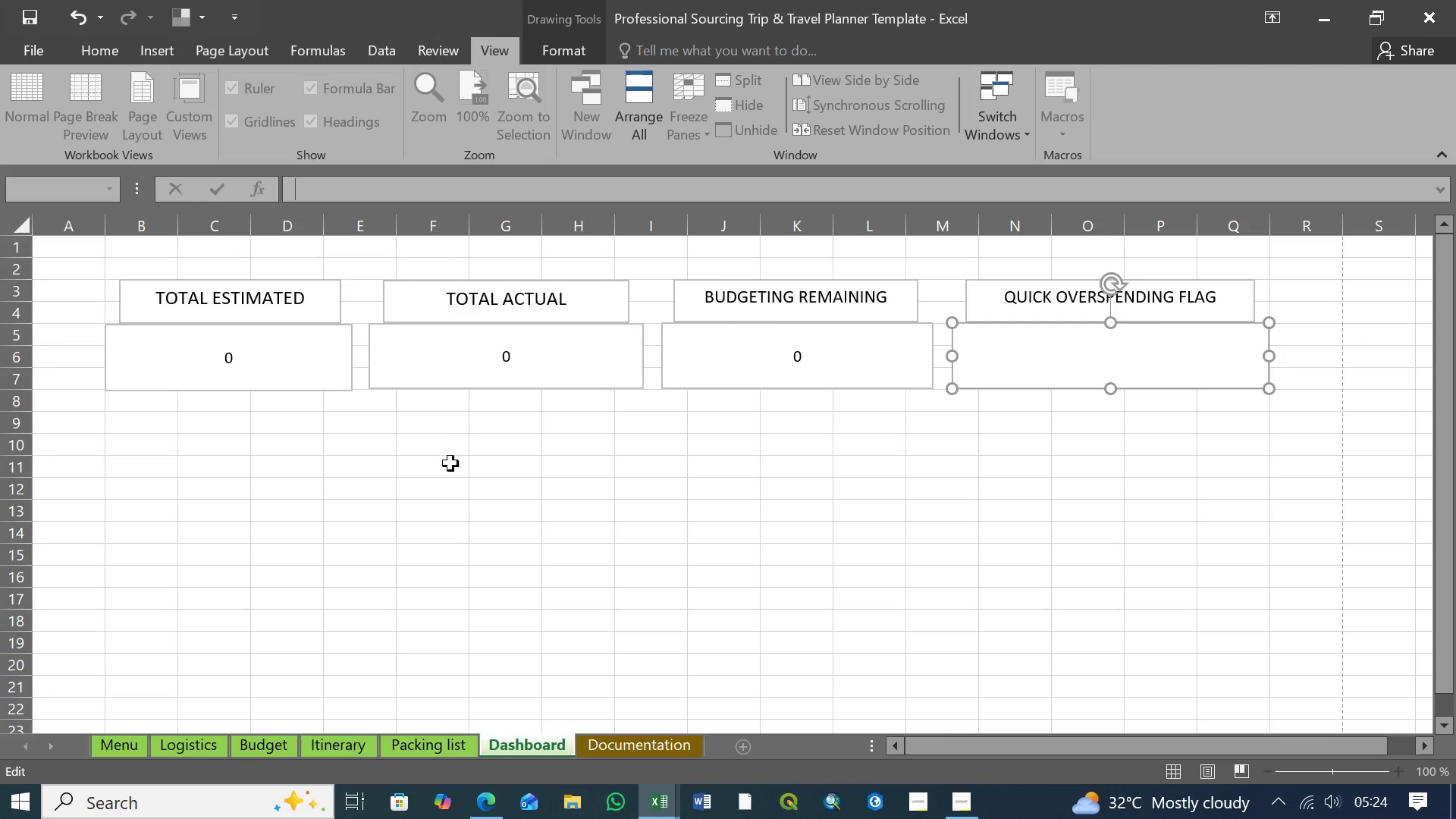 
key(Backspace)
 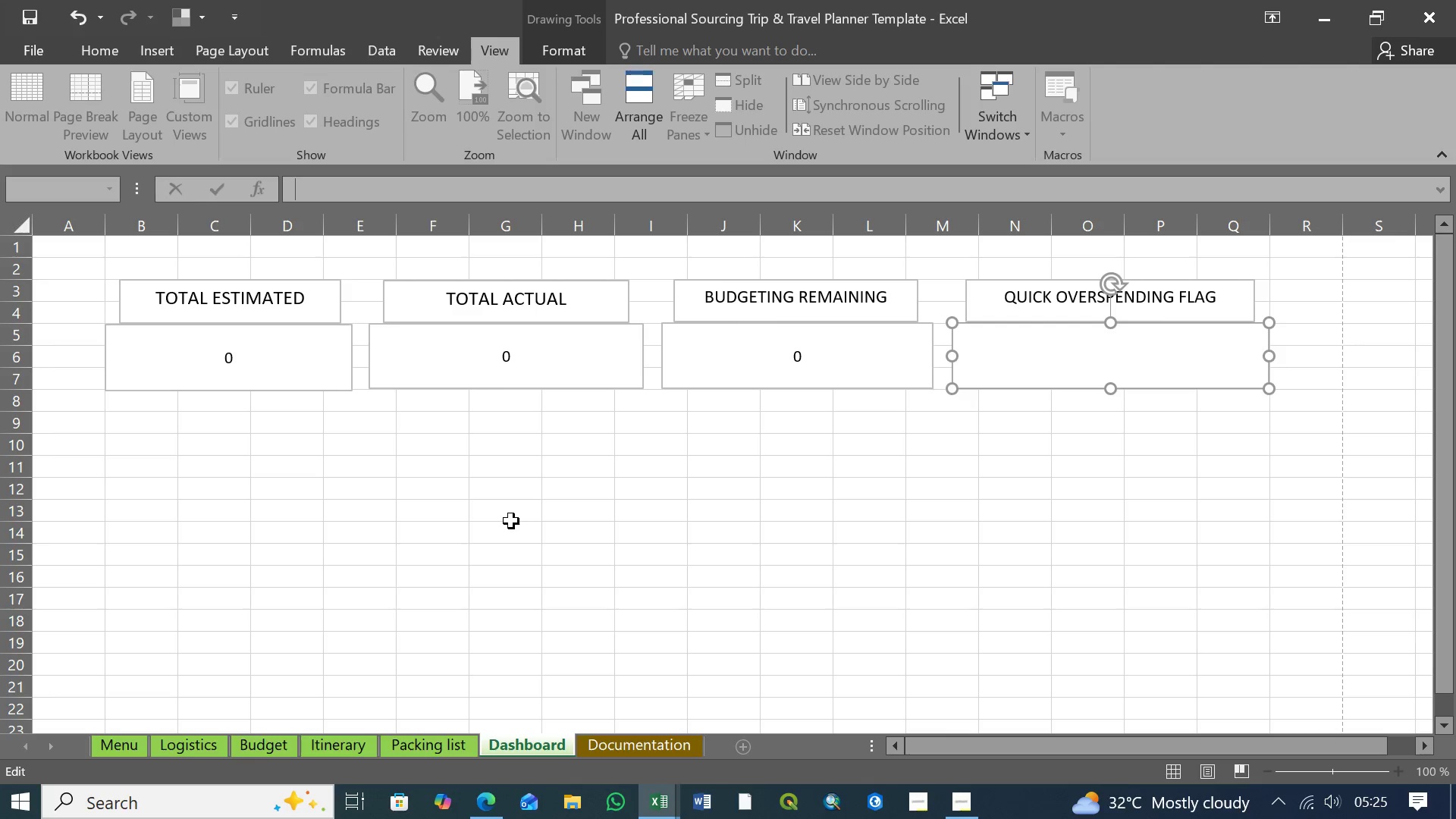 
wait(45.28)
 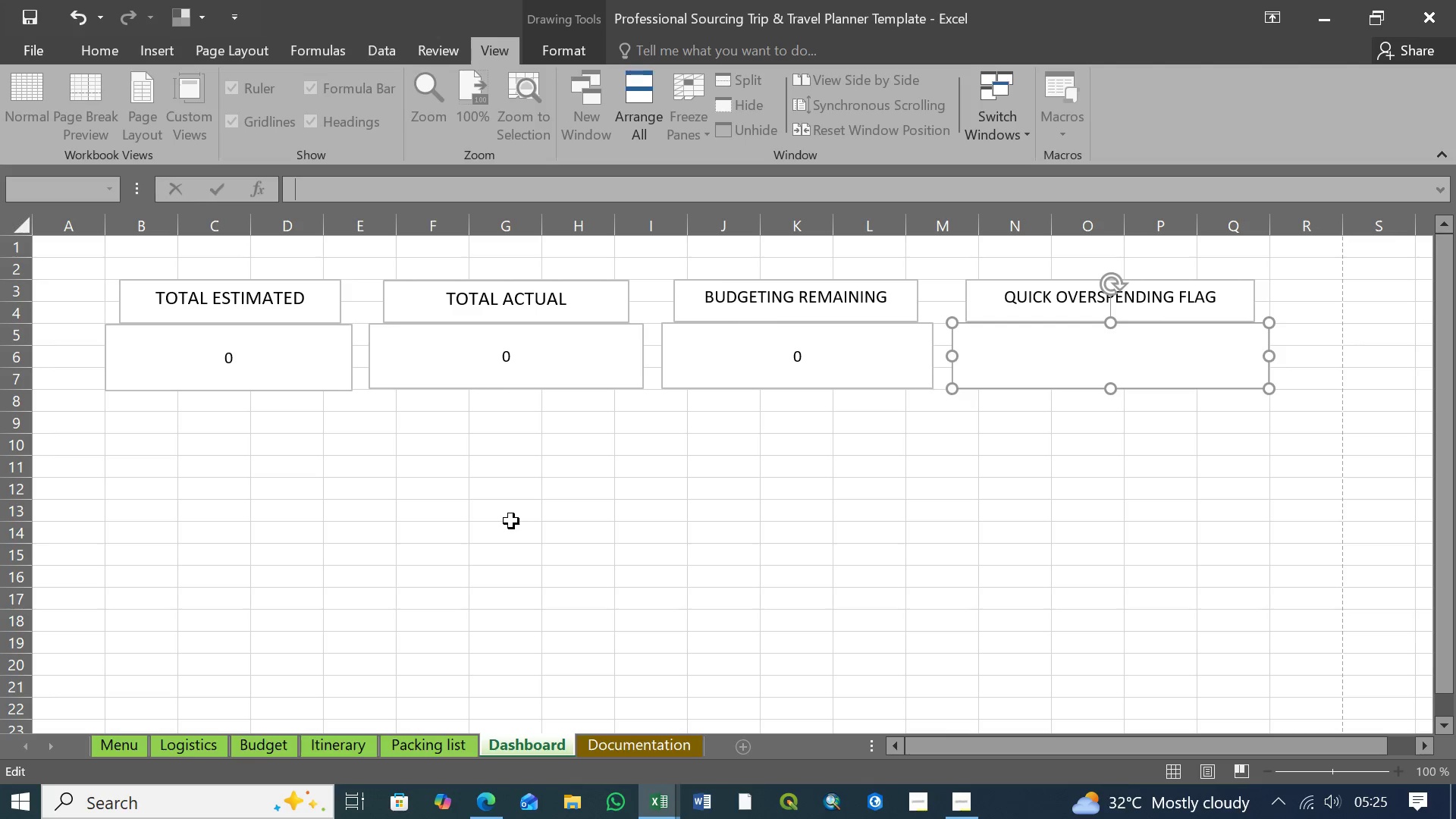 
left_click([268, 746])
 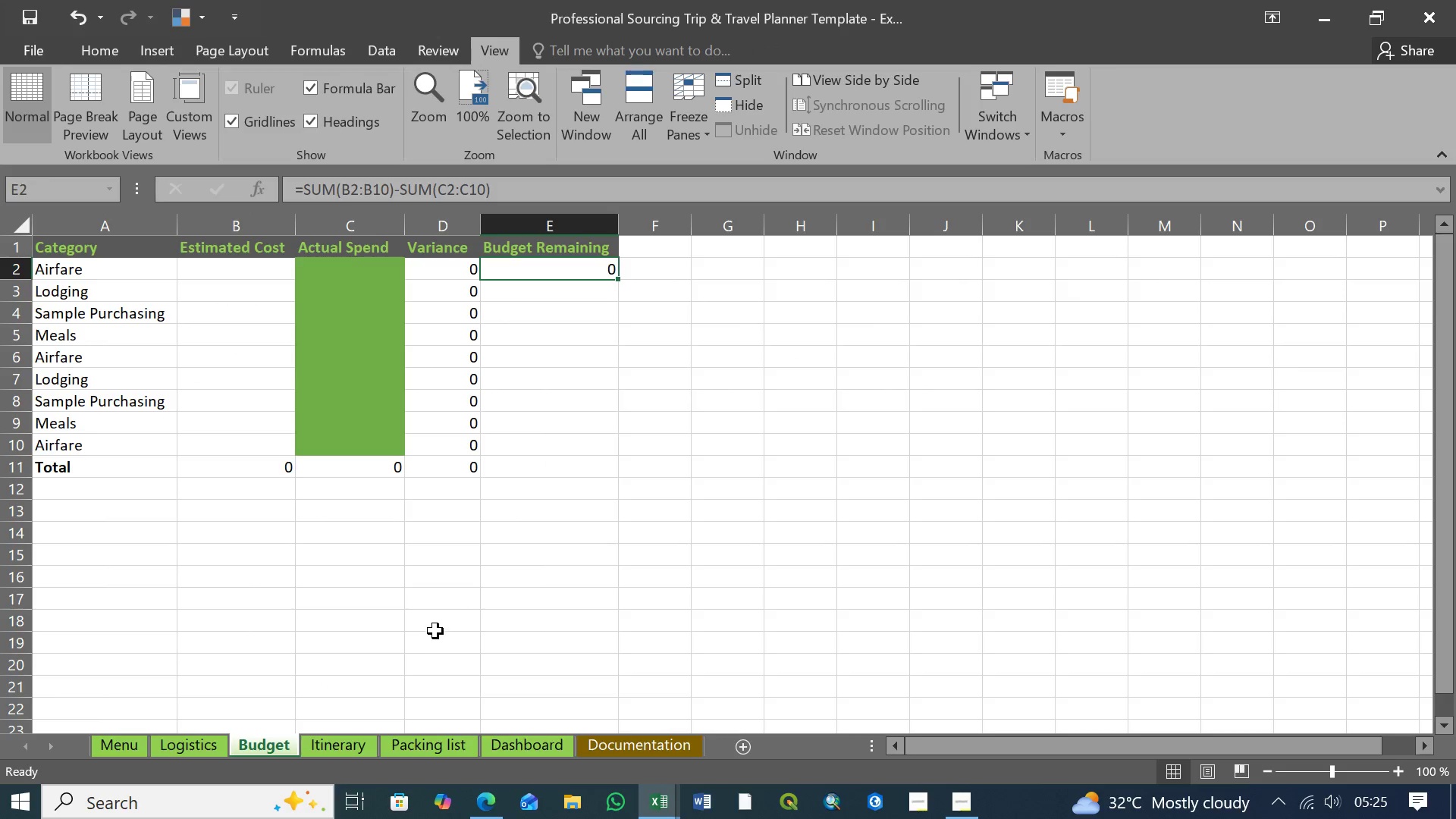 
scroll: coordinate [416, 617], scroll_direction: up, amount: 32.0
 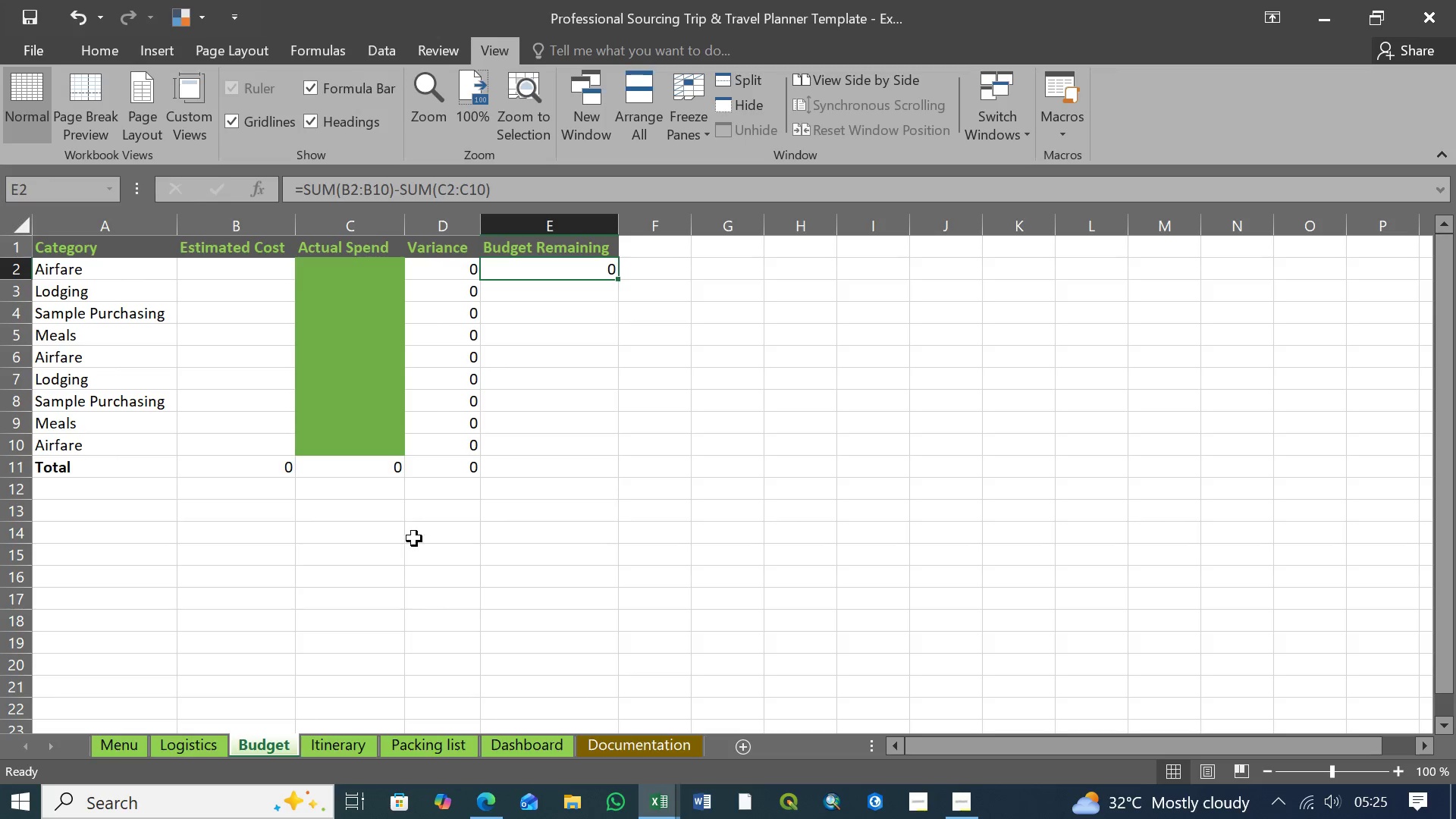 
left_click([375, 469])
 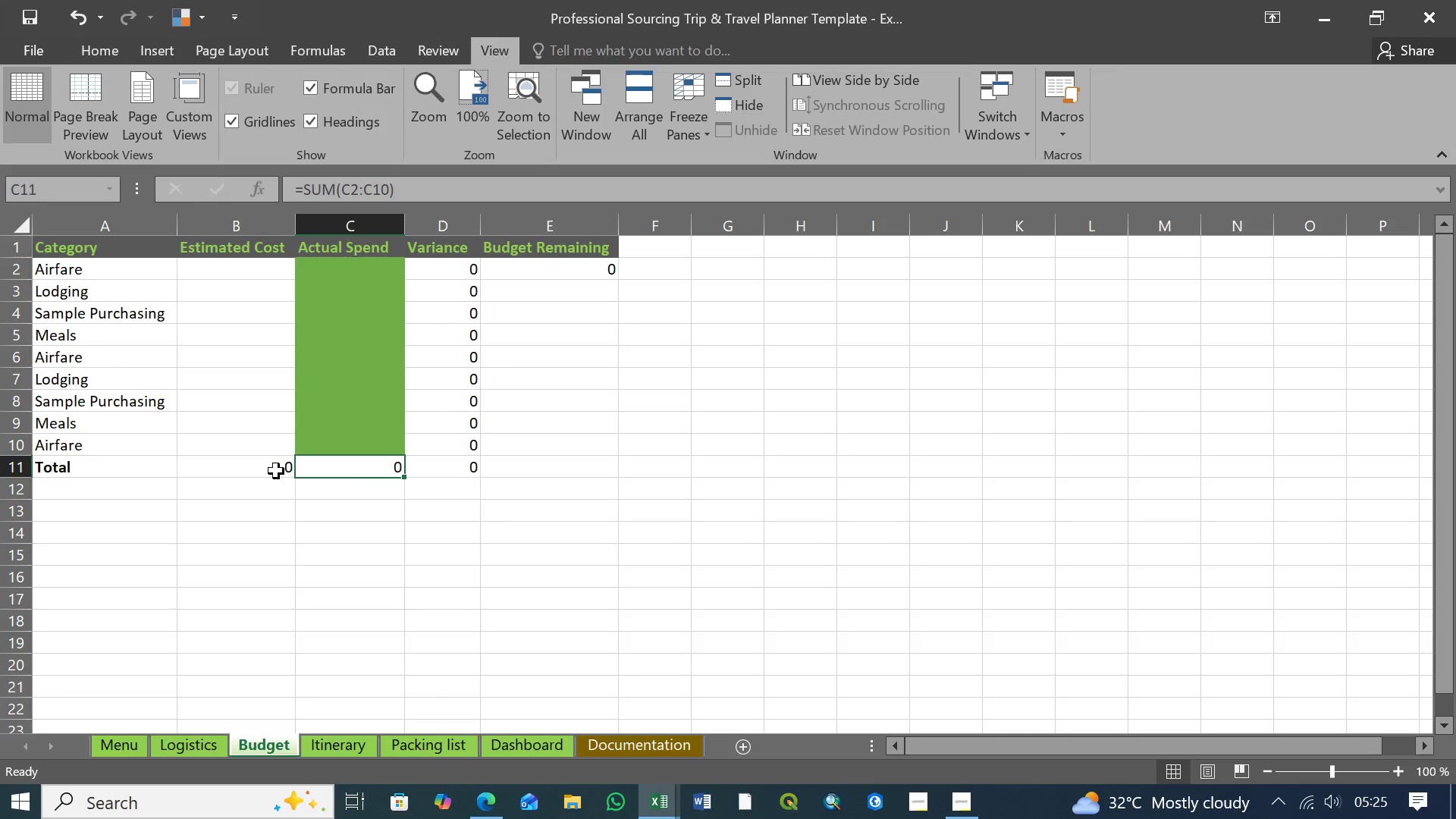 
left_click([275, 470])
 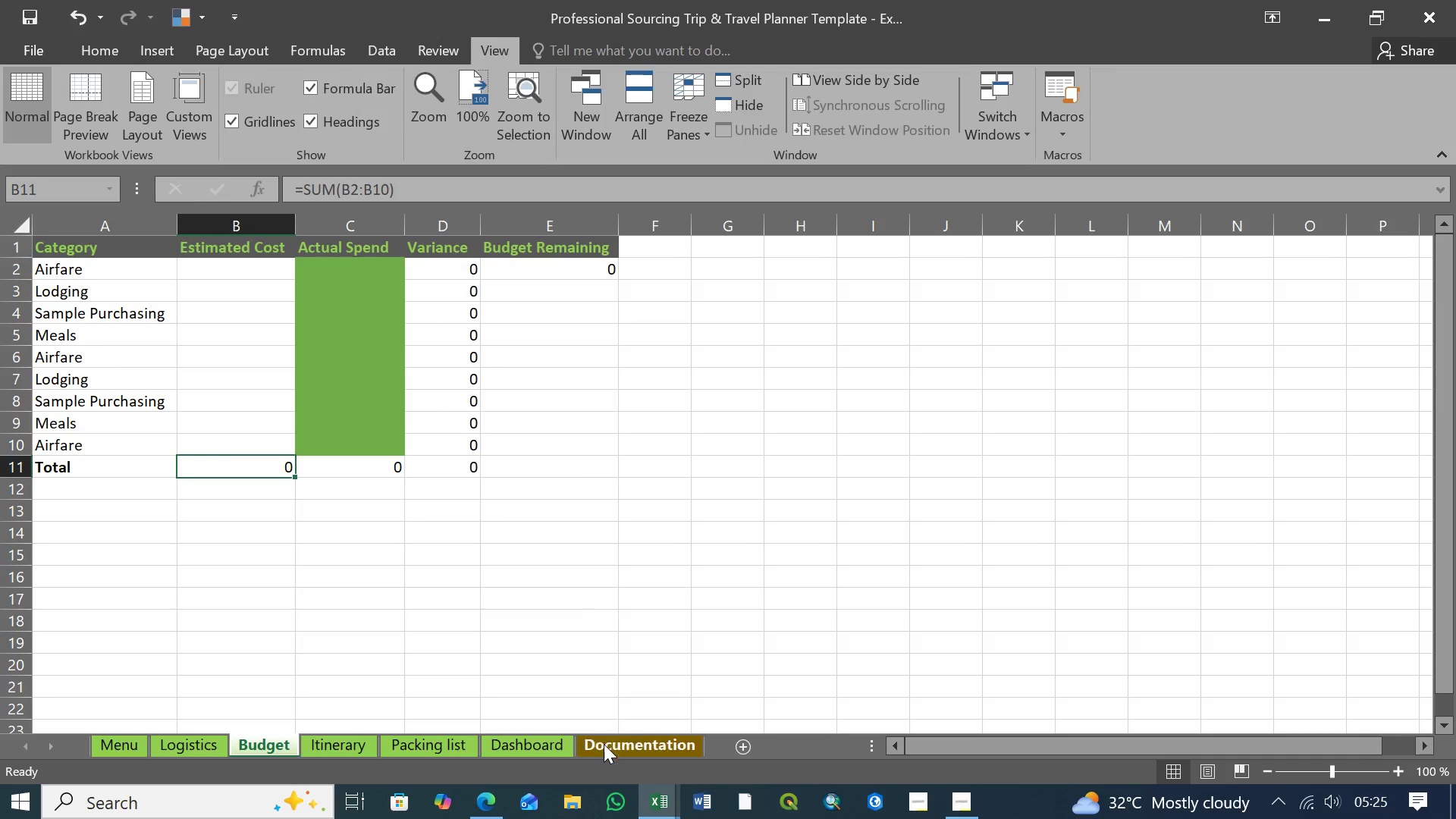 
wait(5.41)
 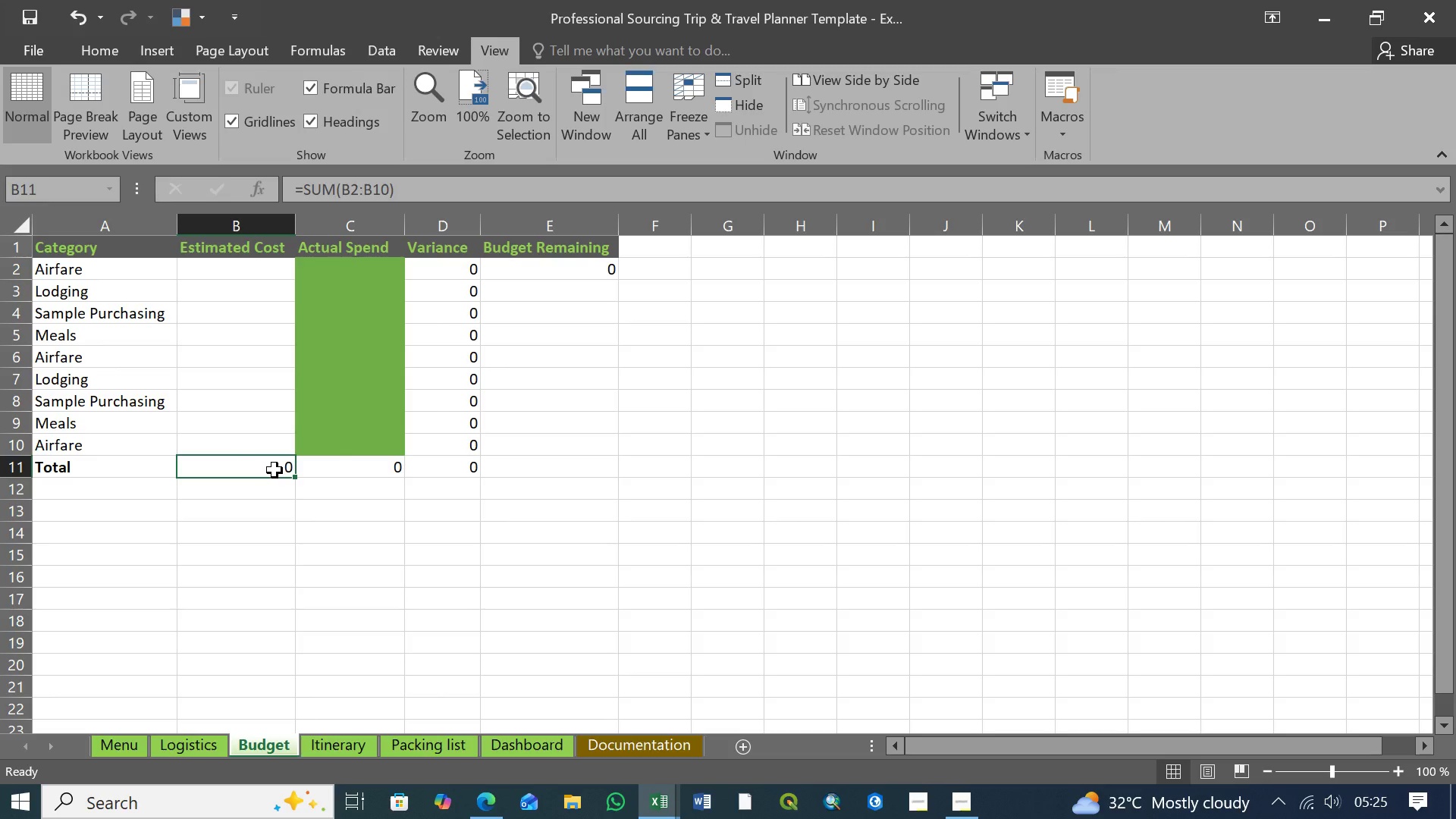 
left_click([515, 742])
 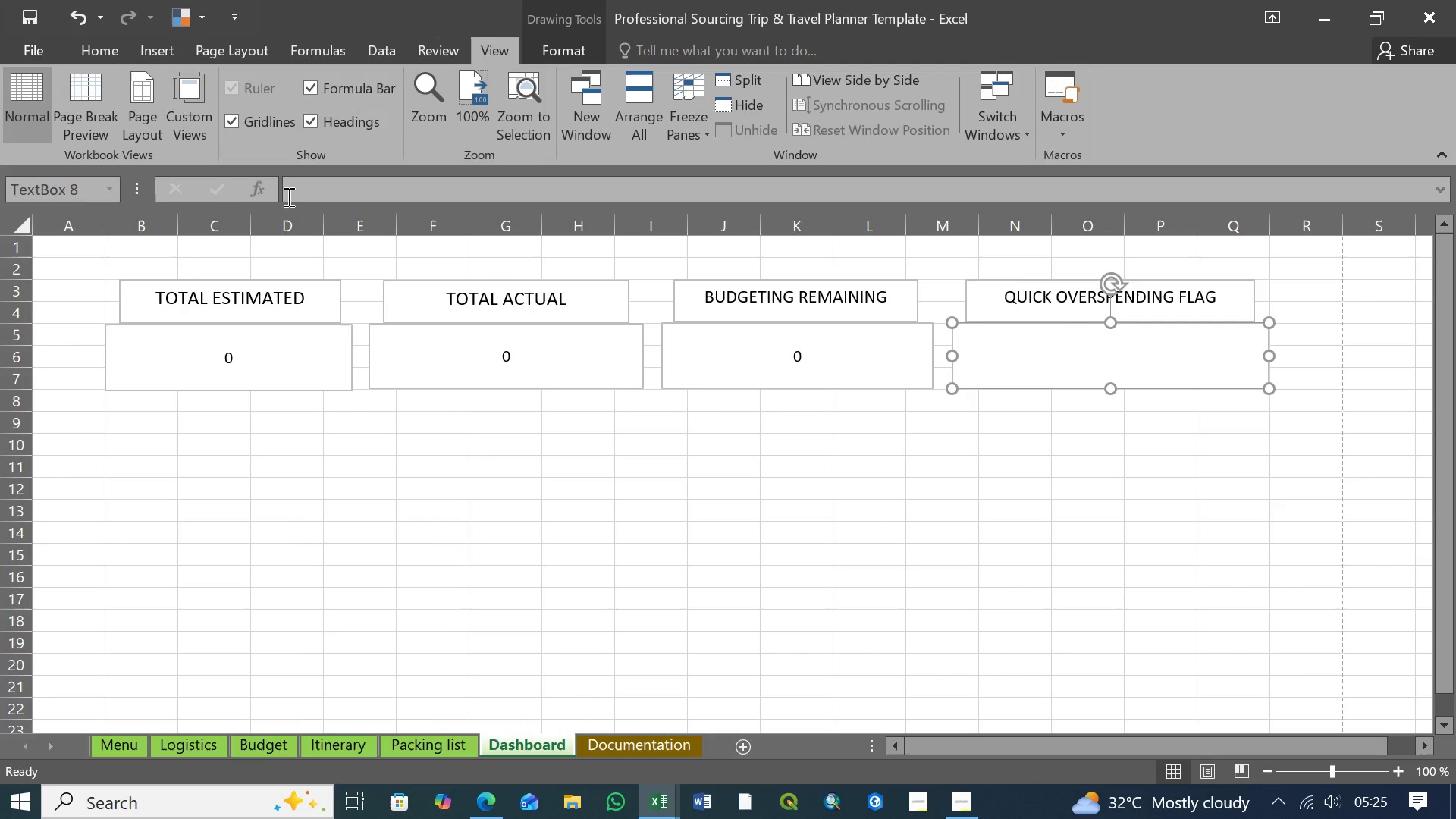 
left_click([303, 187])
 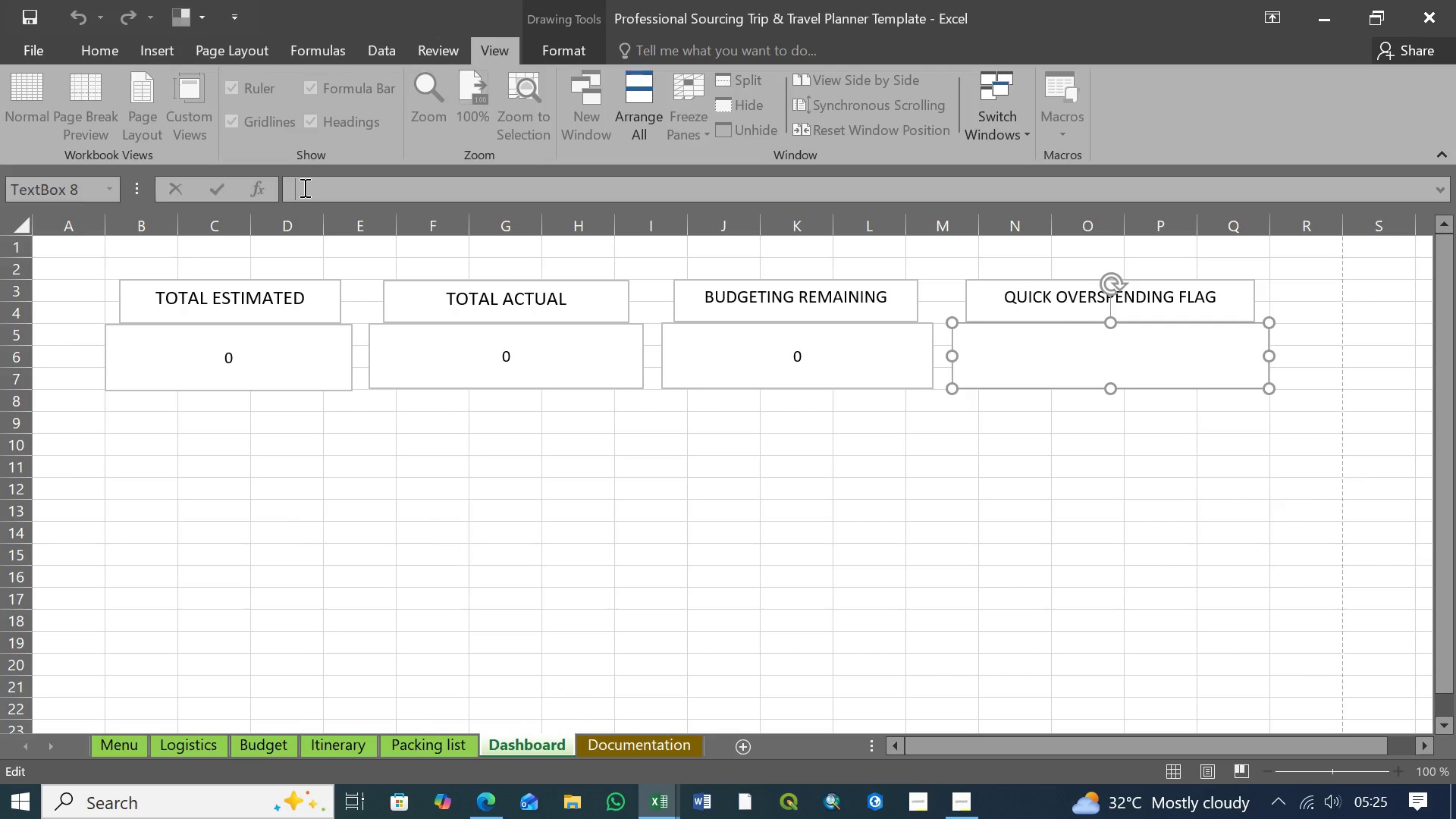 
key(Control+V)
 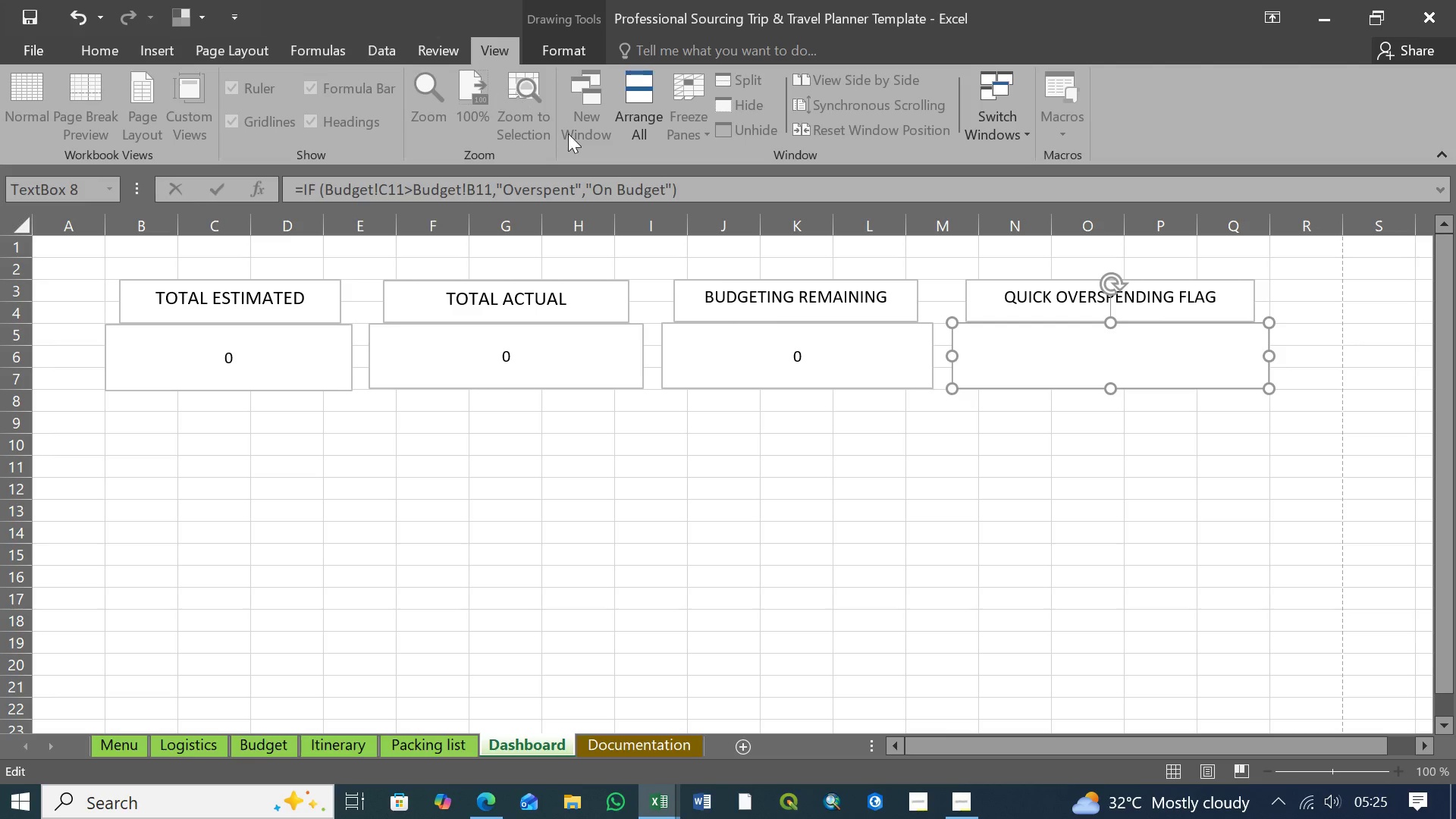 
left_click_drag(start_coordinate=[698, 193], to_coordinate=[258, 188])
 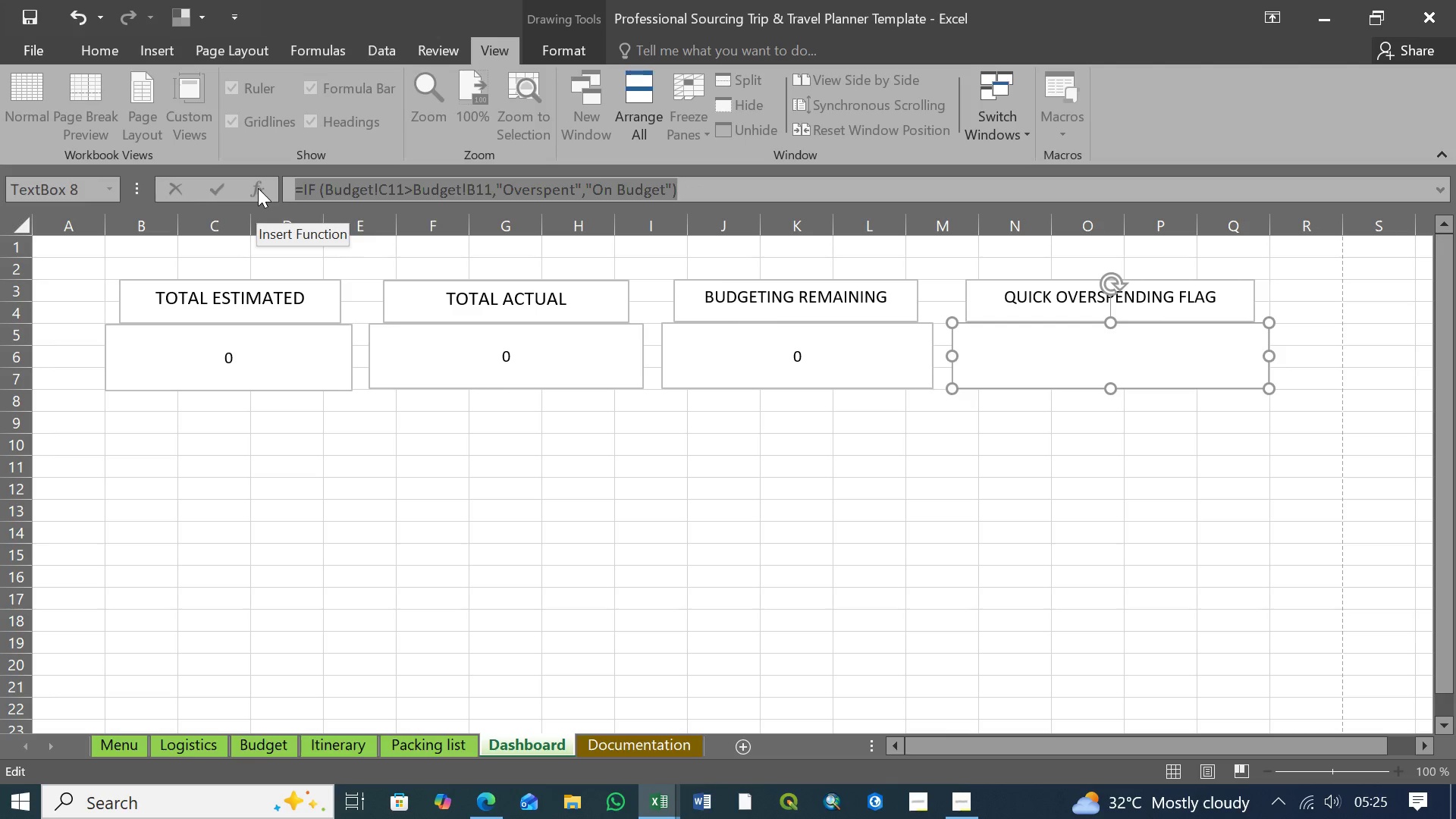 
key(Control+X)
 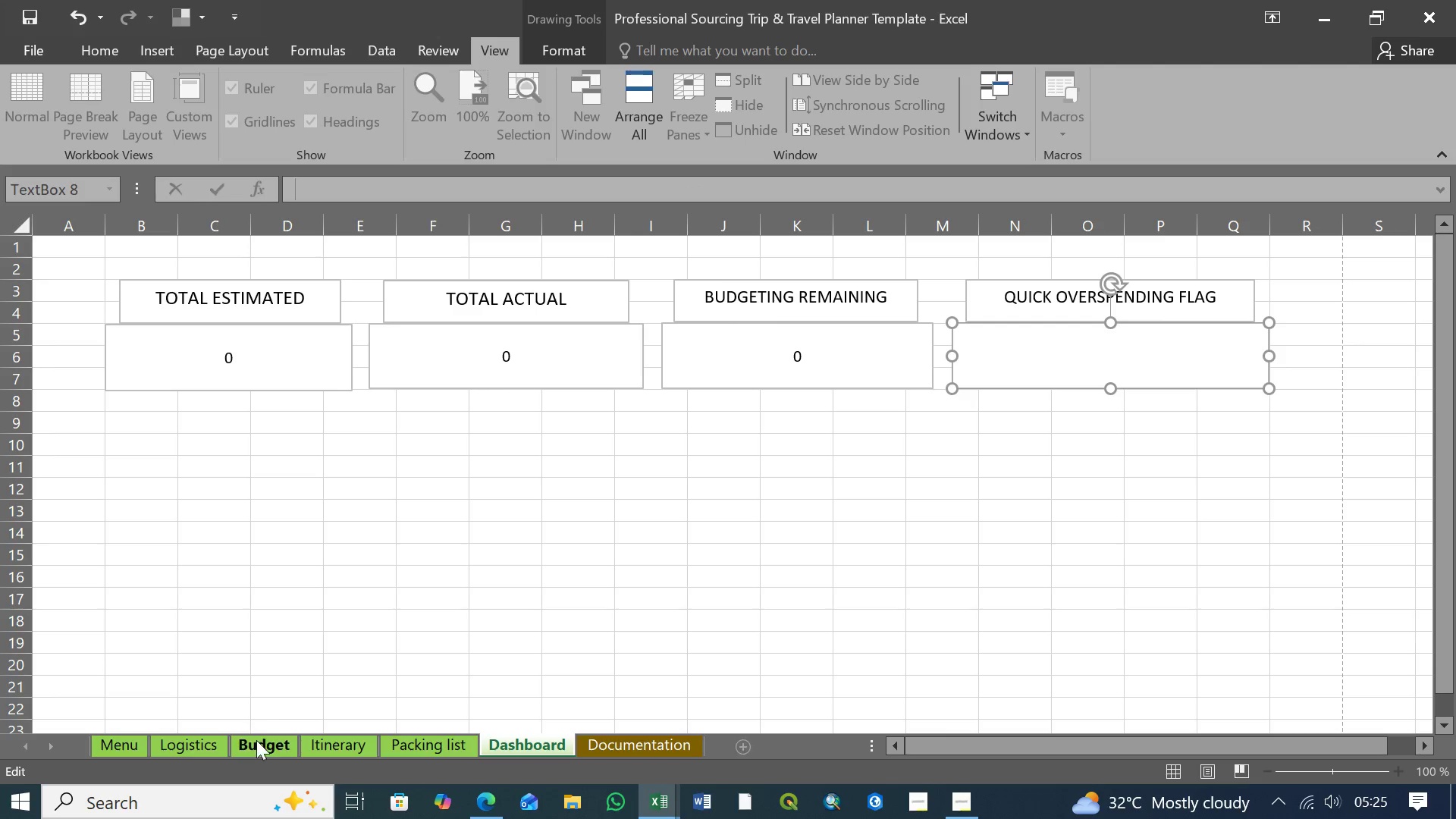 
left_click([257, 748])
 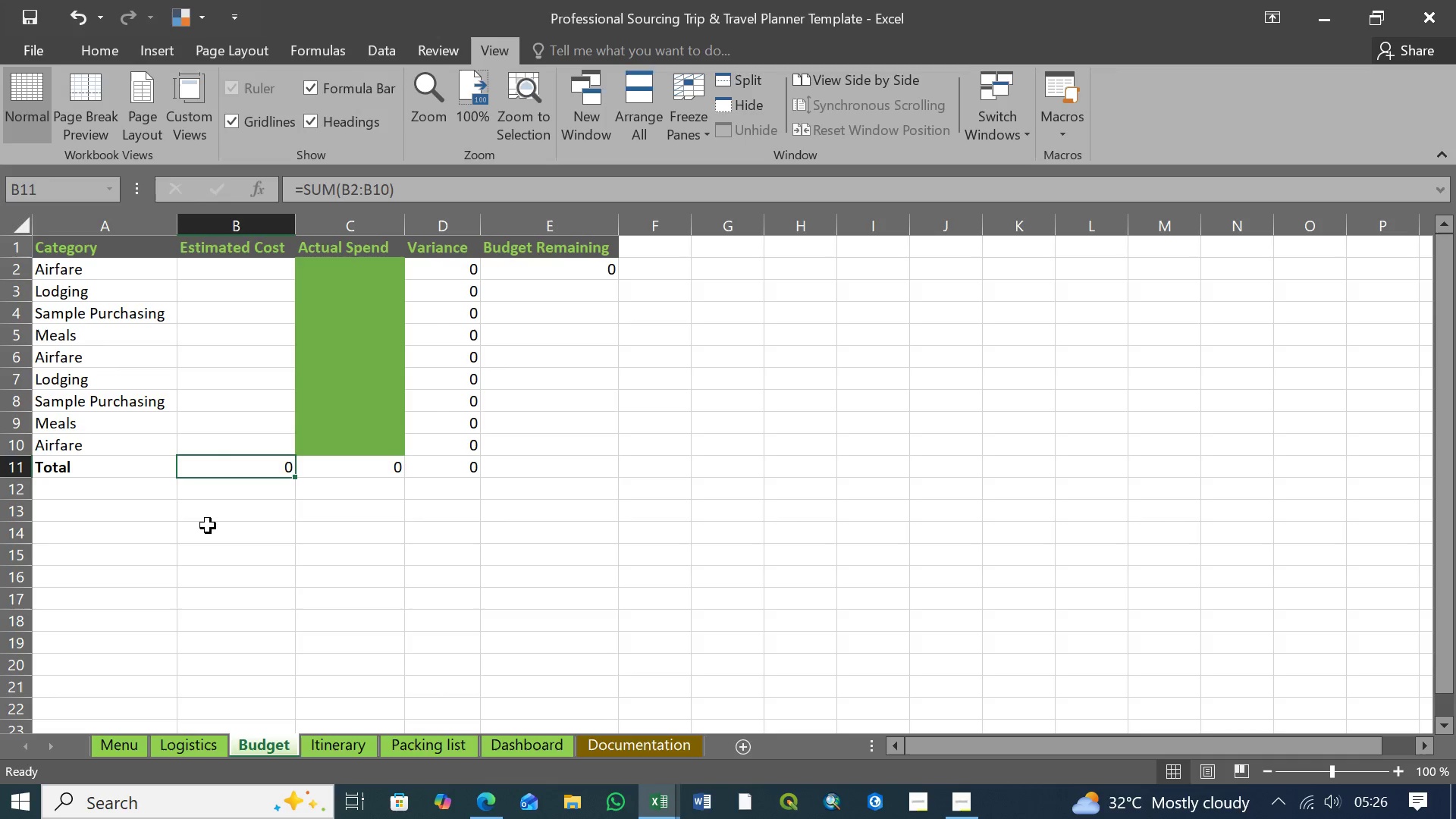 
wait(27.05)
 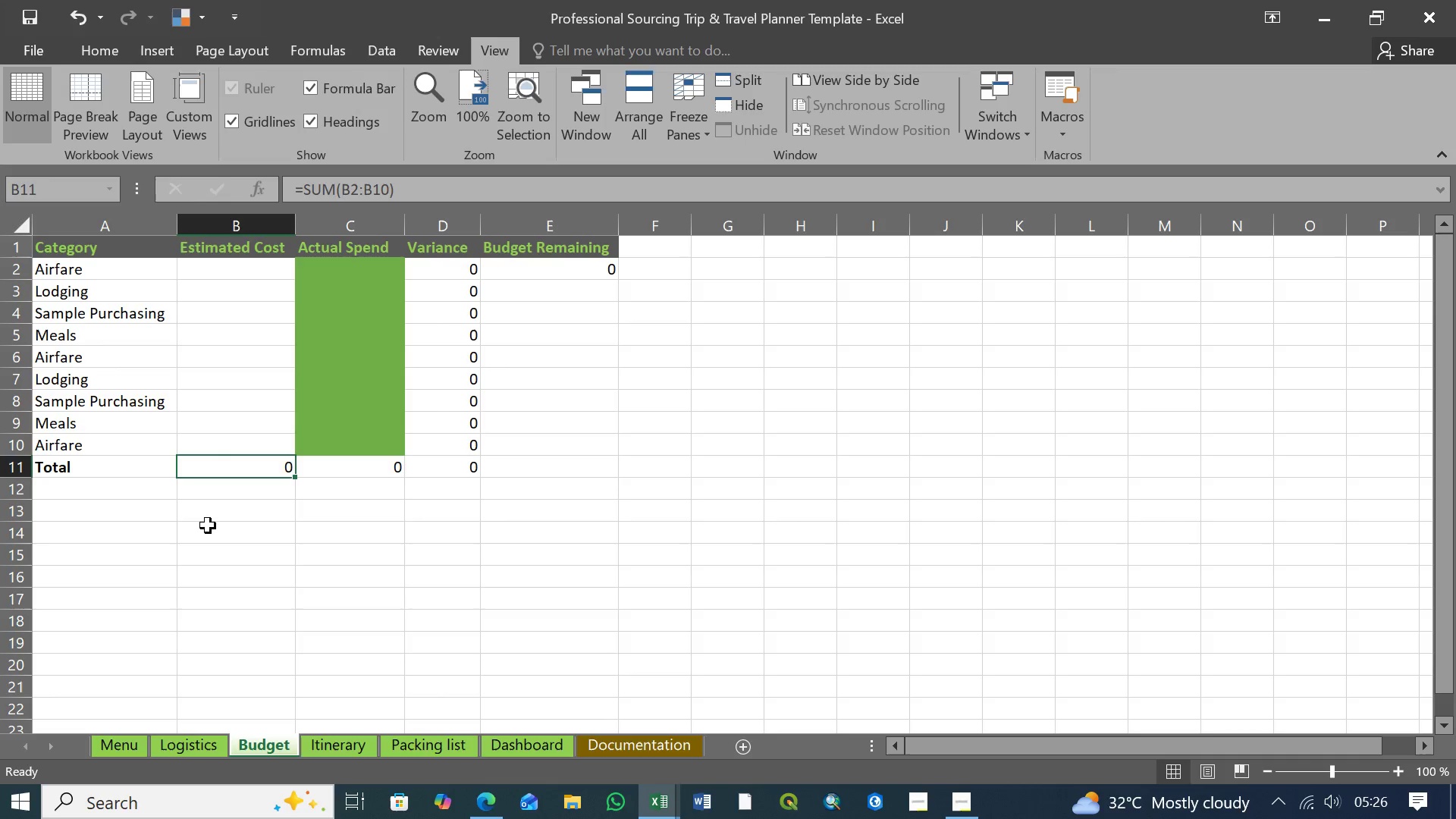 
left_click([340, 472])
 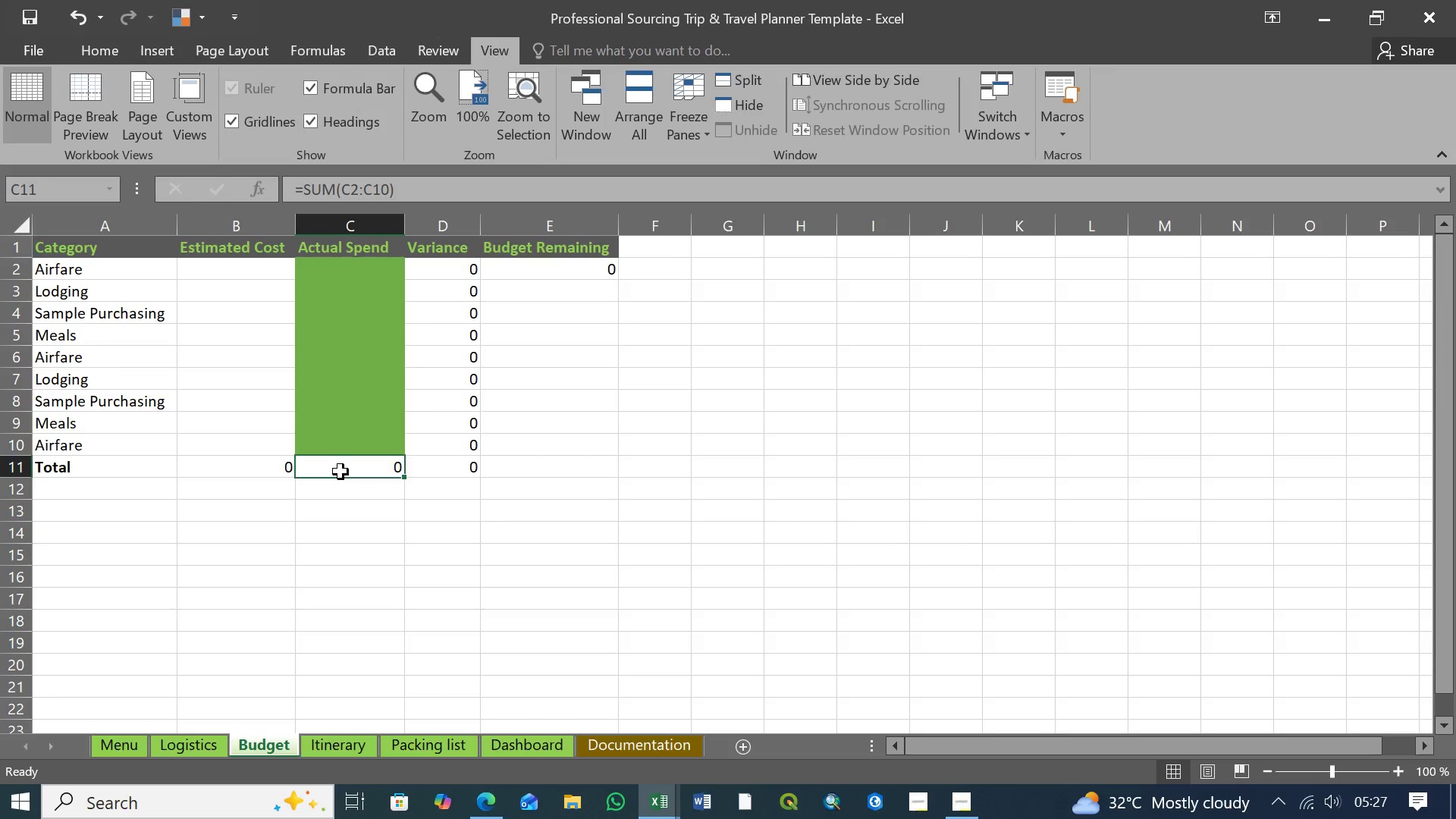 
wait(66.33)
 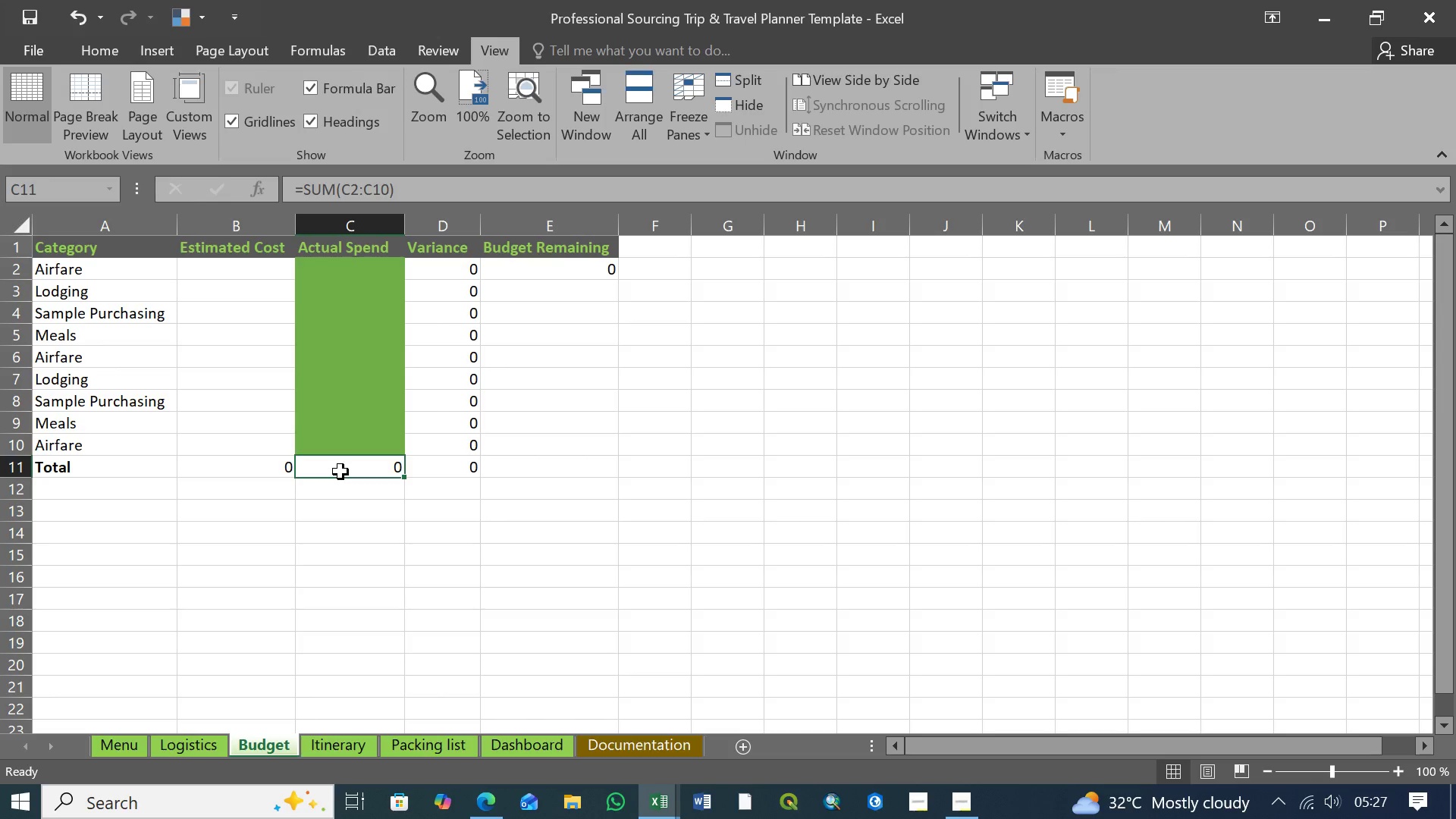 
scroll: coordinate [287, 514], scroll_direction: up, amount: 6.0
 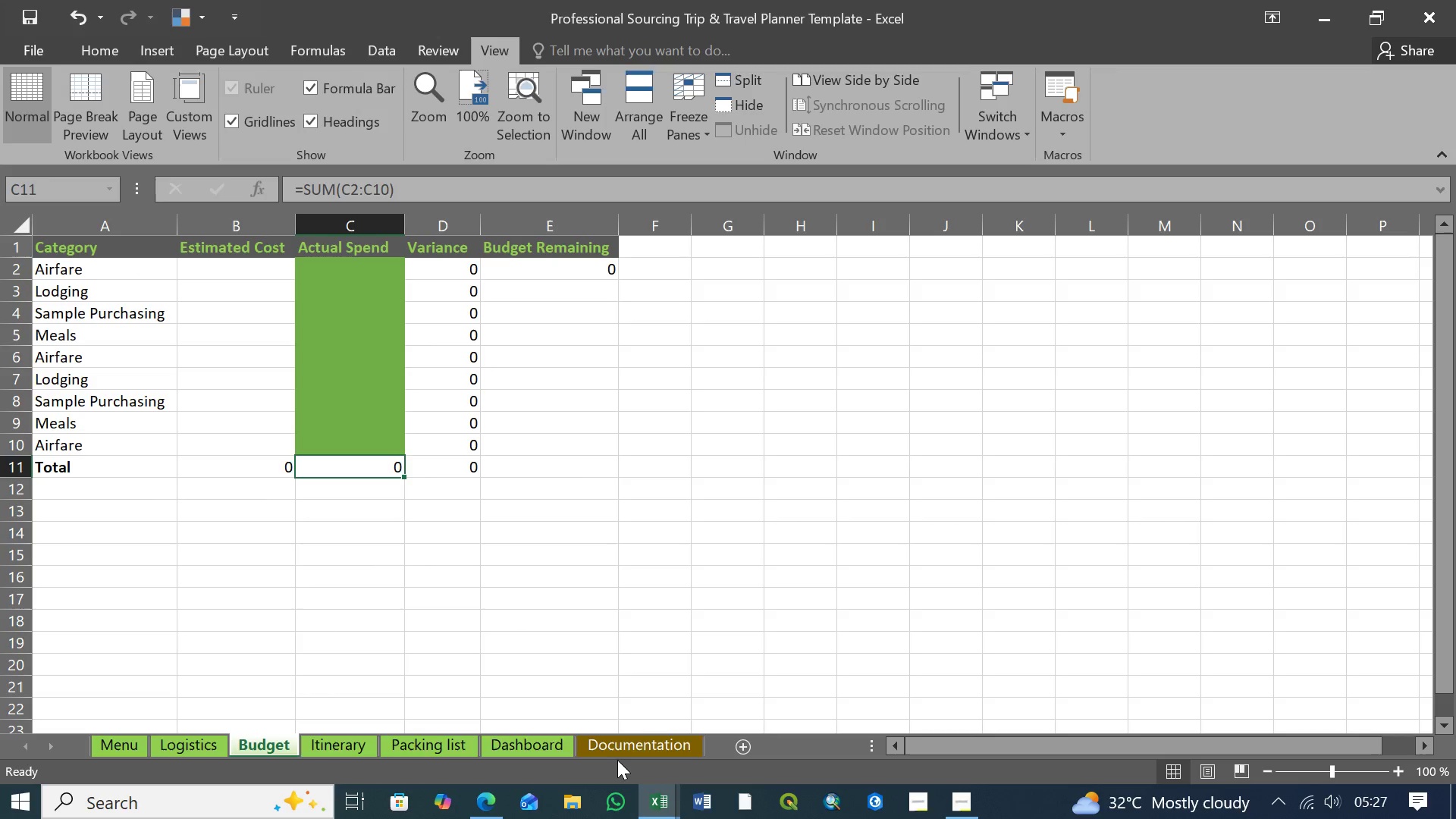 
left_click([620, 755])
 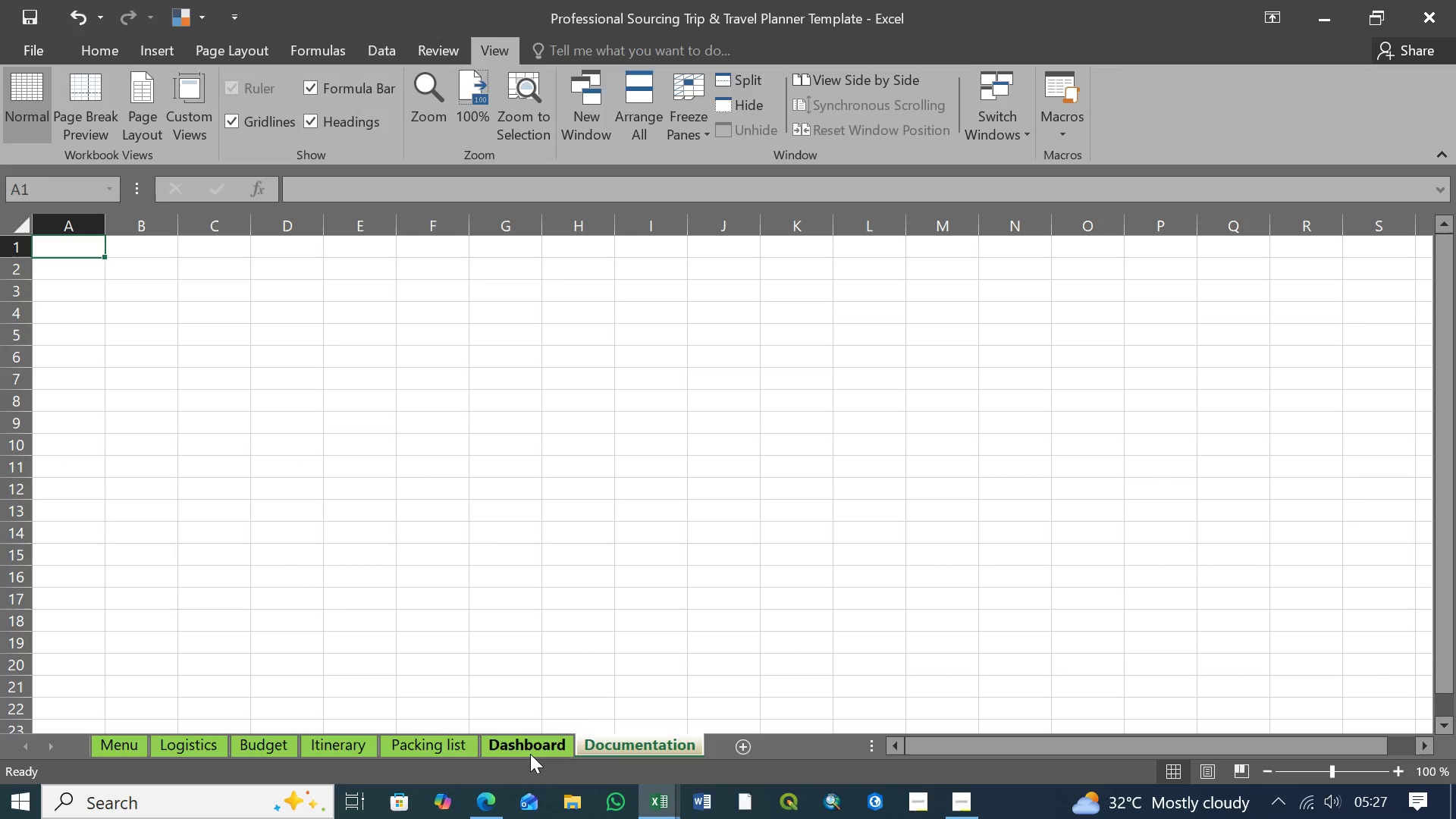 
left_click([530, 754])
 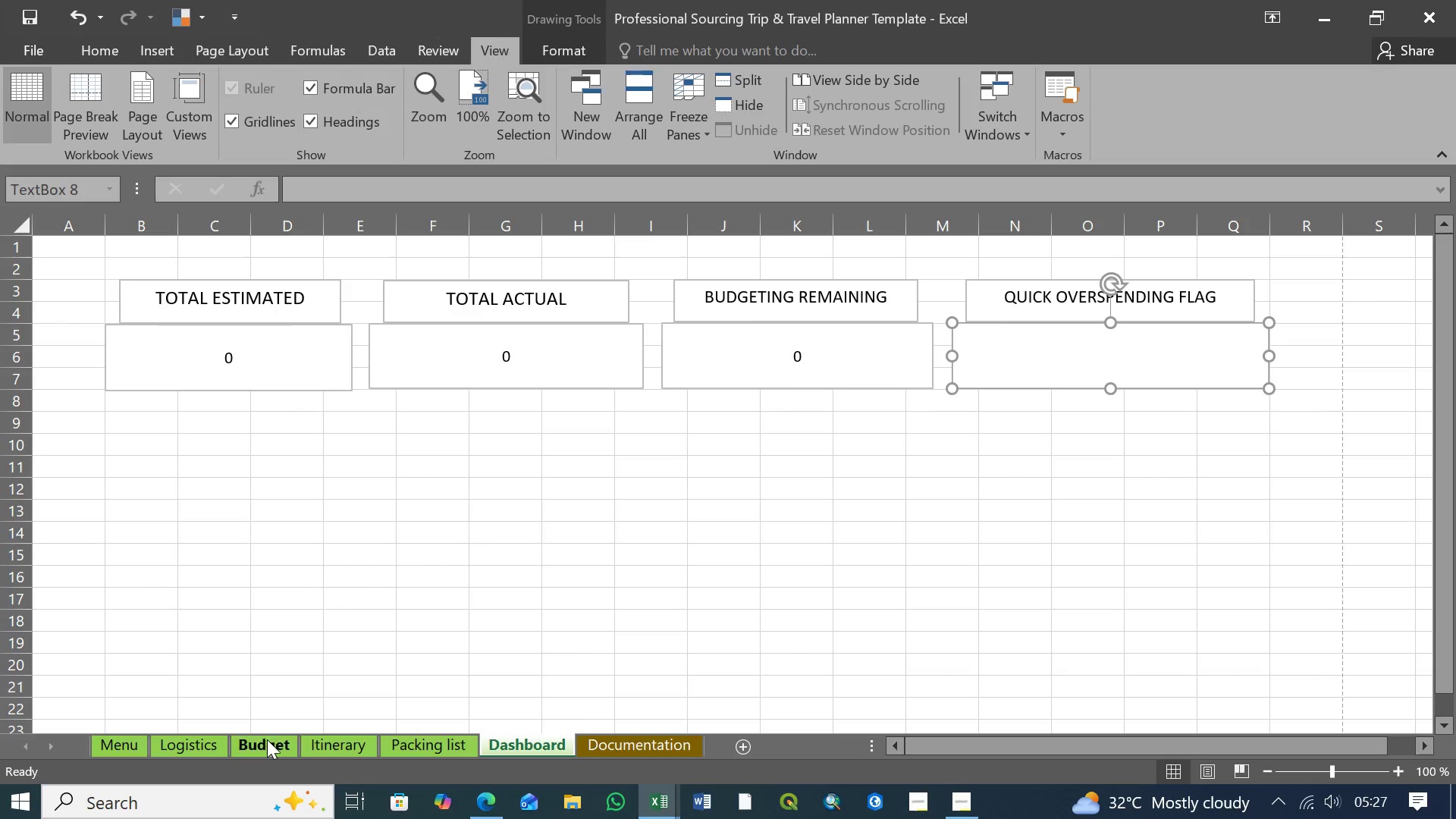 
left_click([264, 750])
 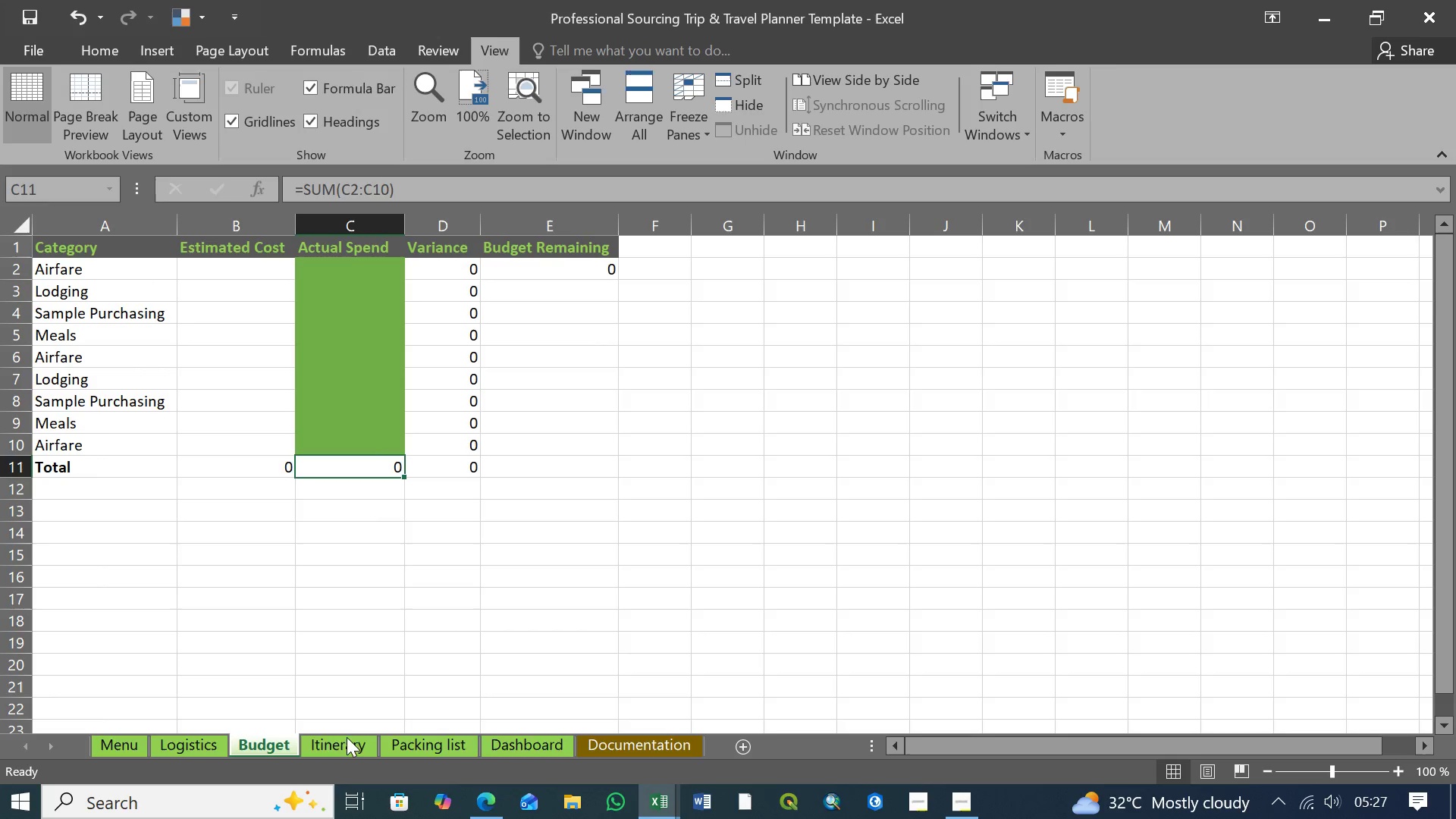 
wait(6.62)
 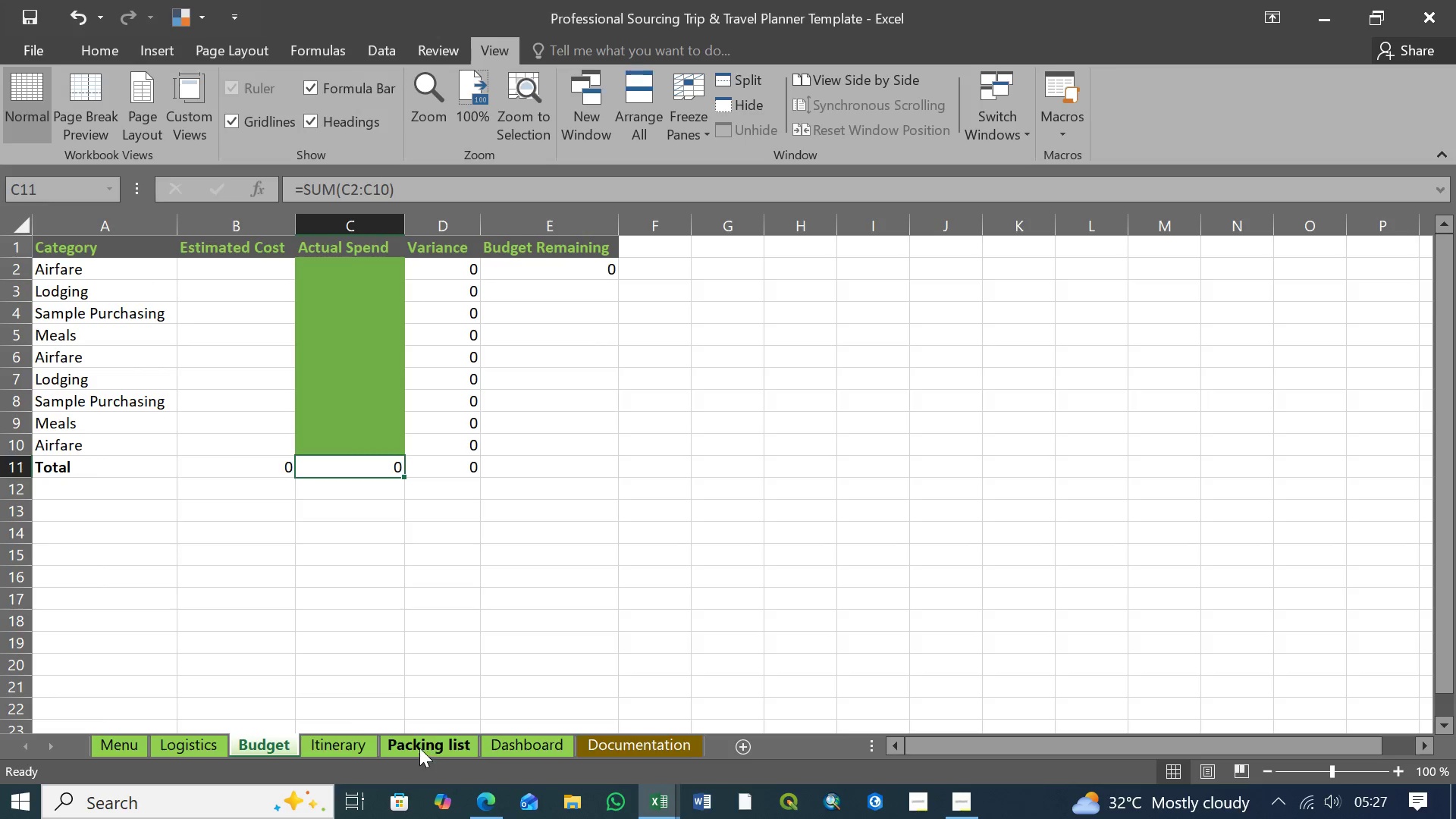 
left_click([352, 738])
 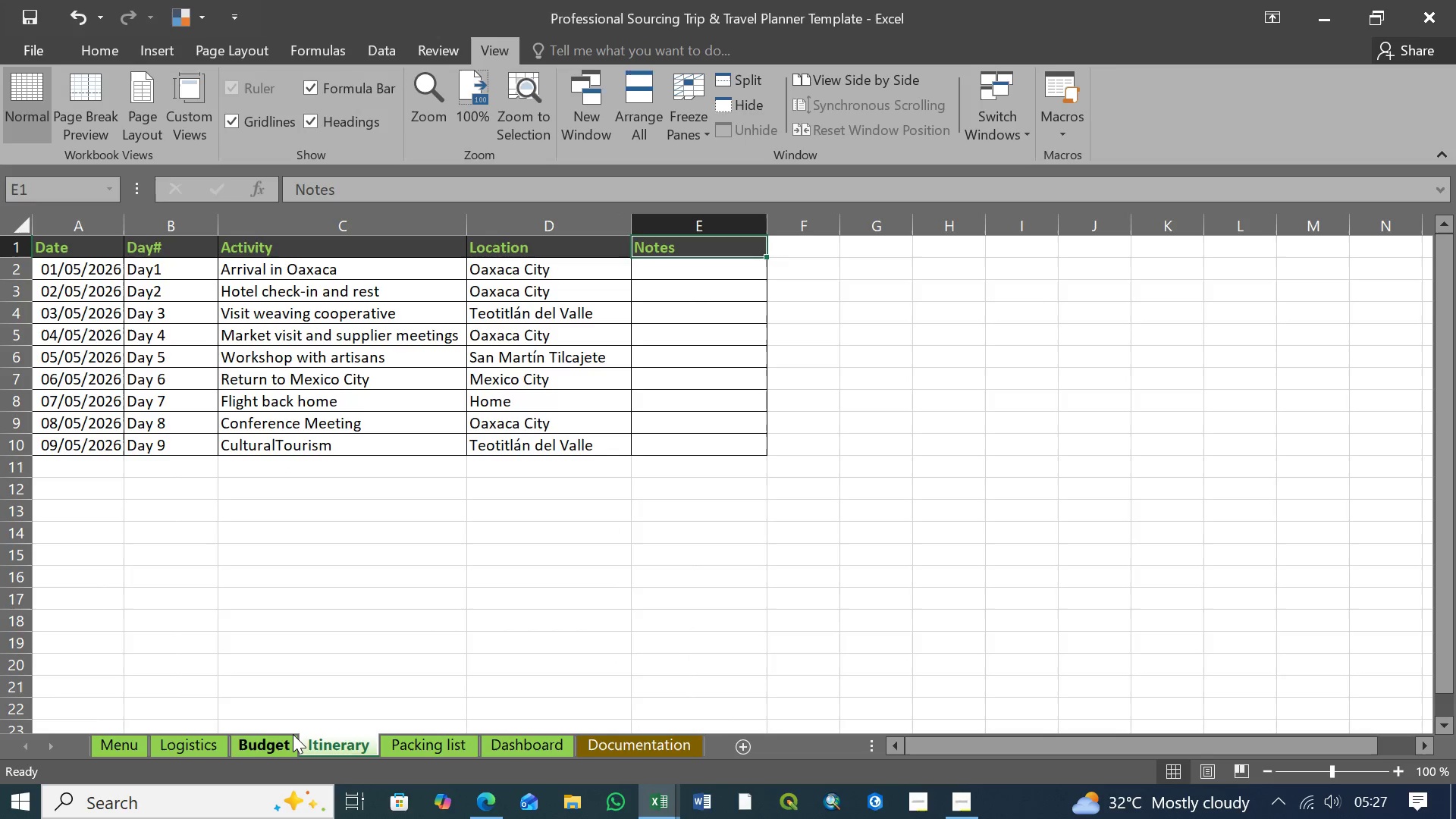 
left_click([278, 736])
 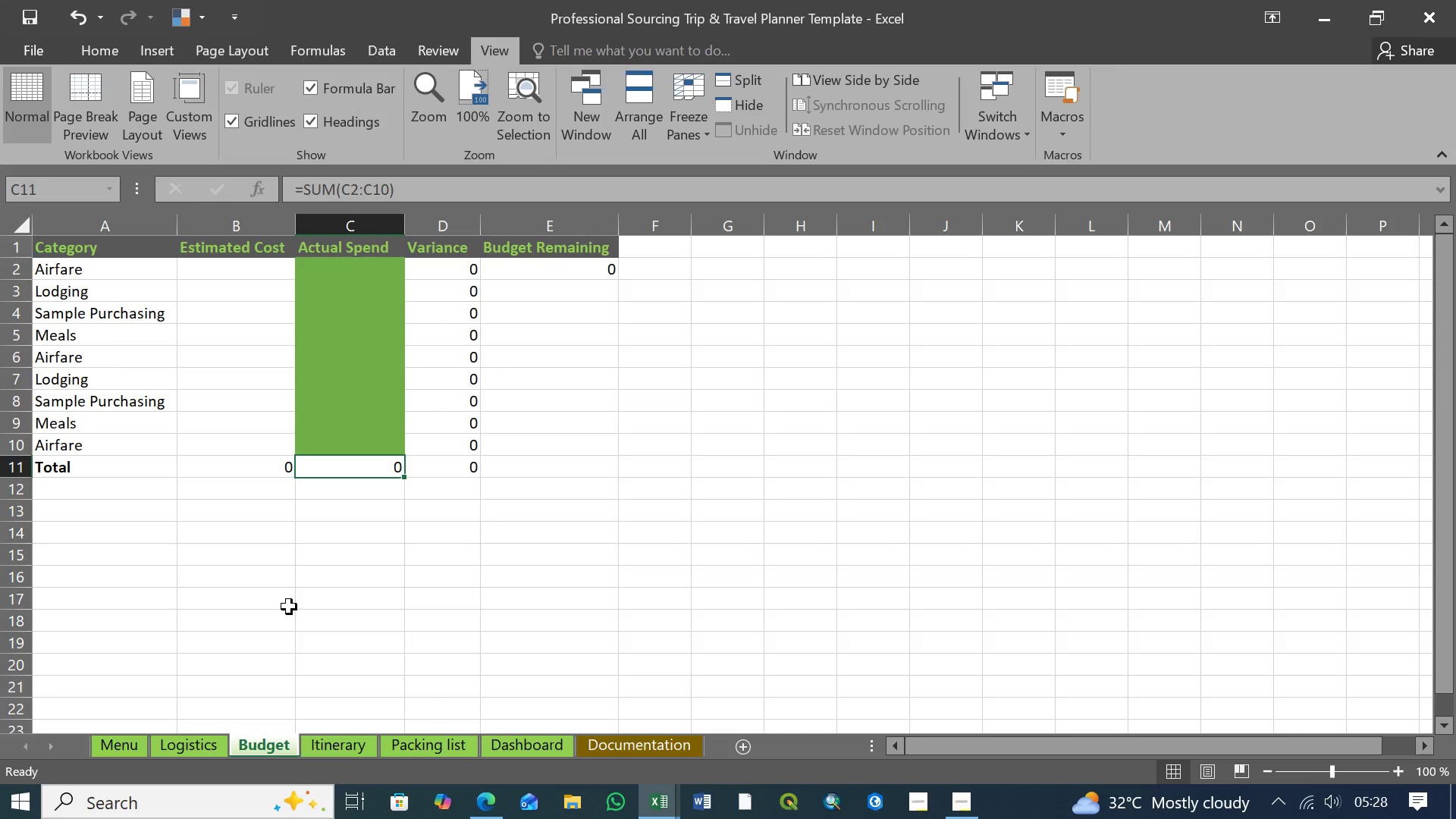 
wait(57.38)
 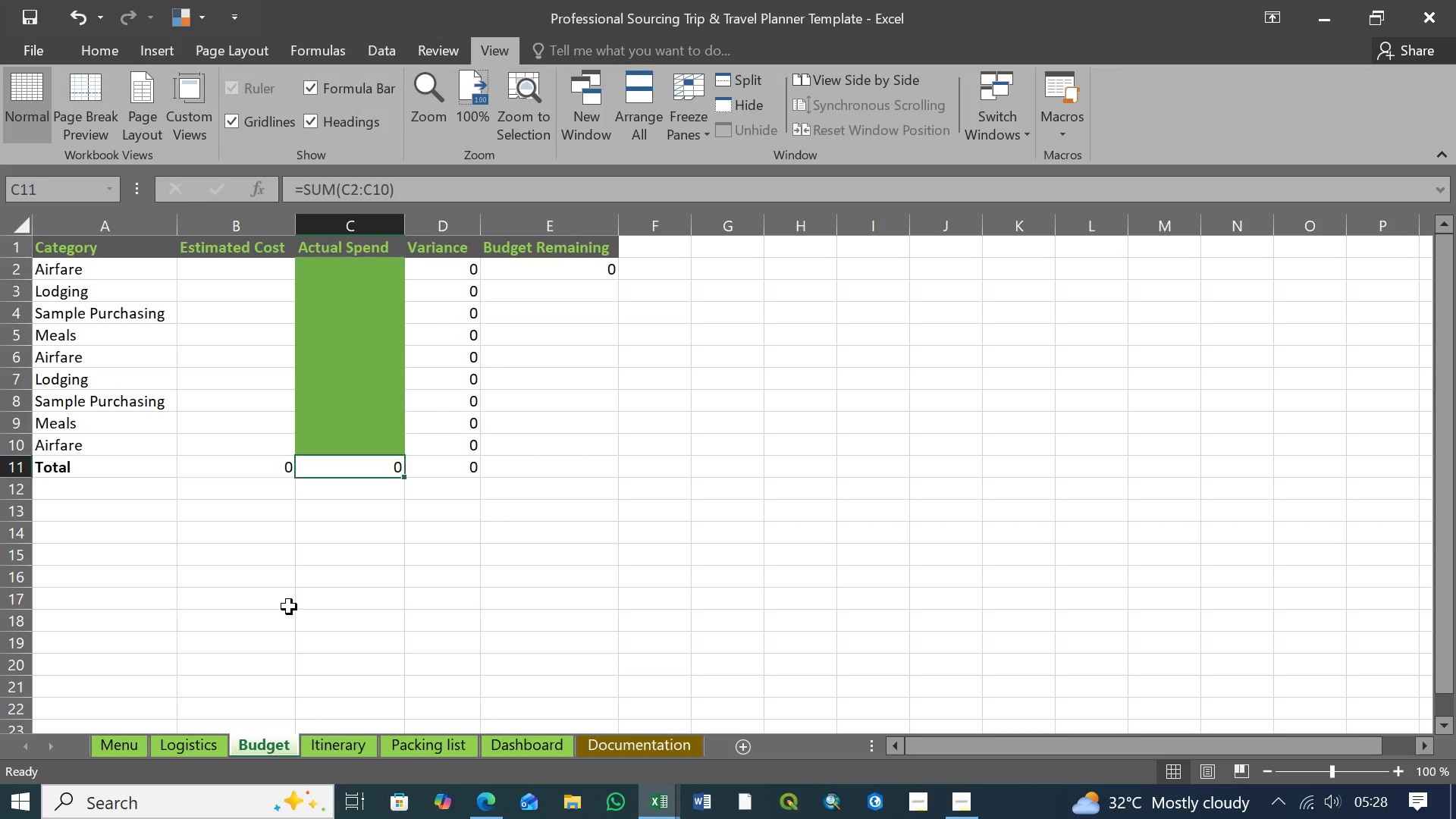 
left_click([537, 739])
 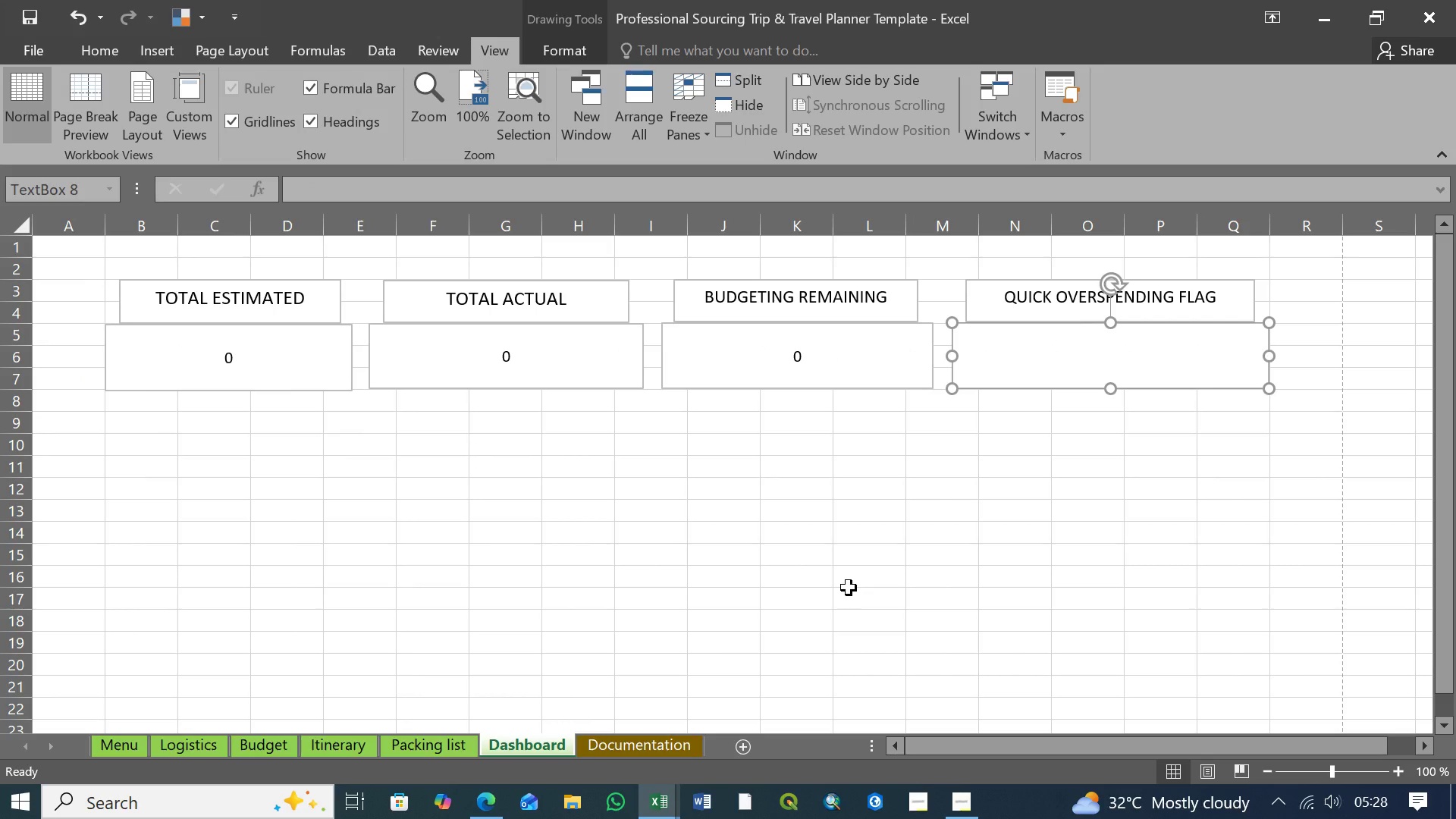 
wait(7.69)
 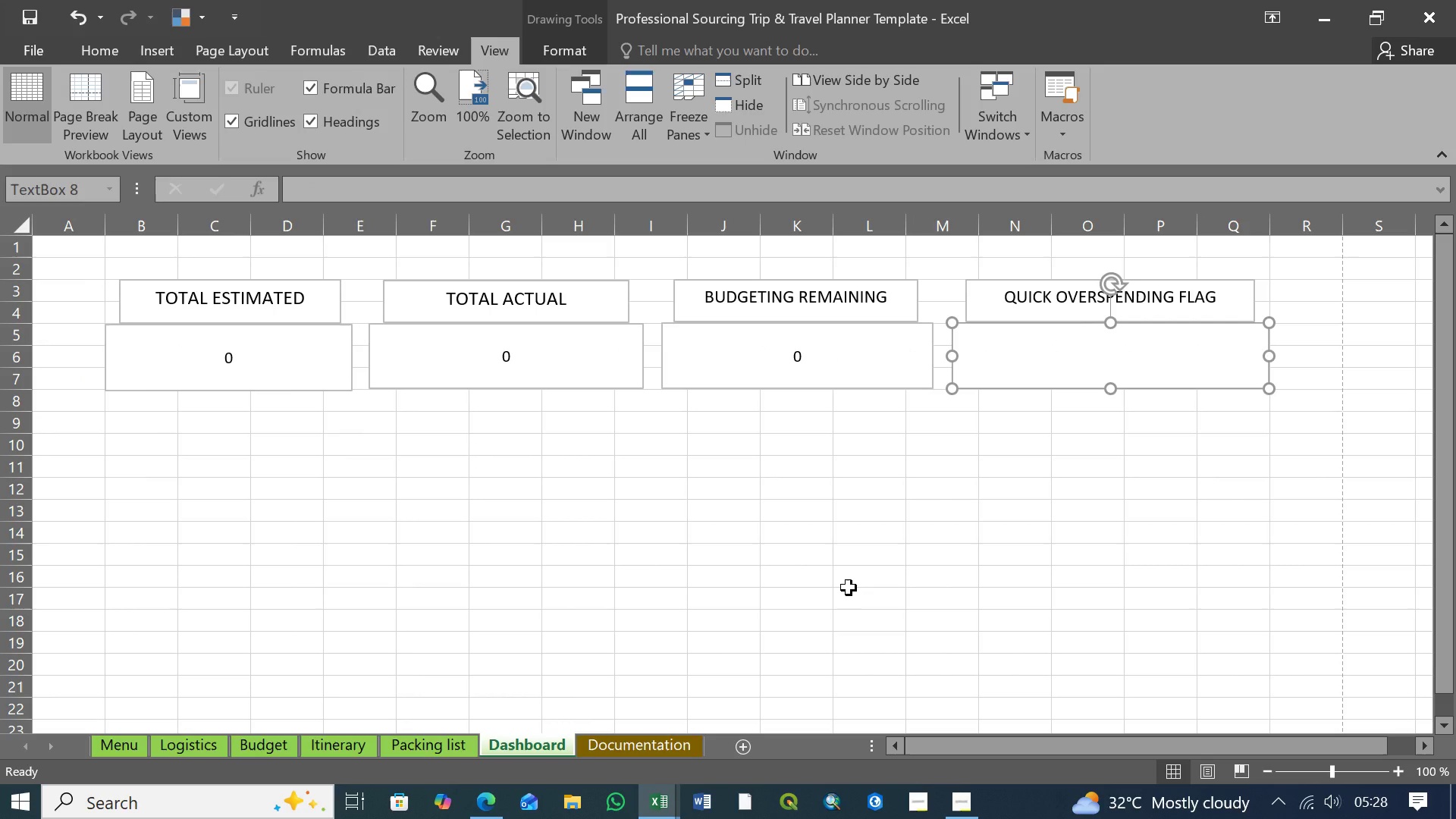 
left_click([428, 741])
 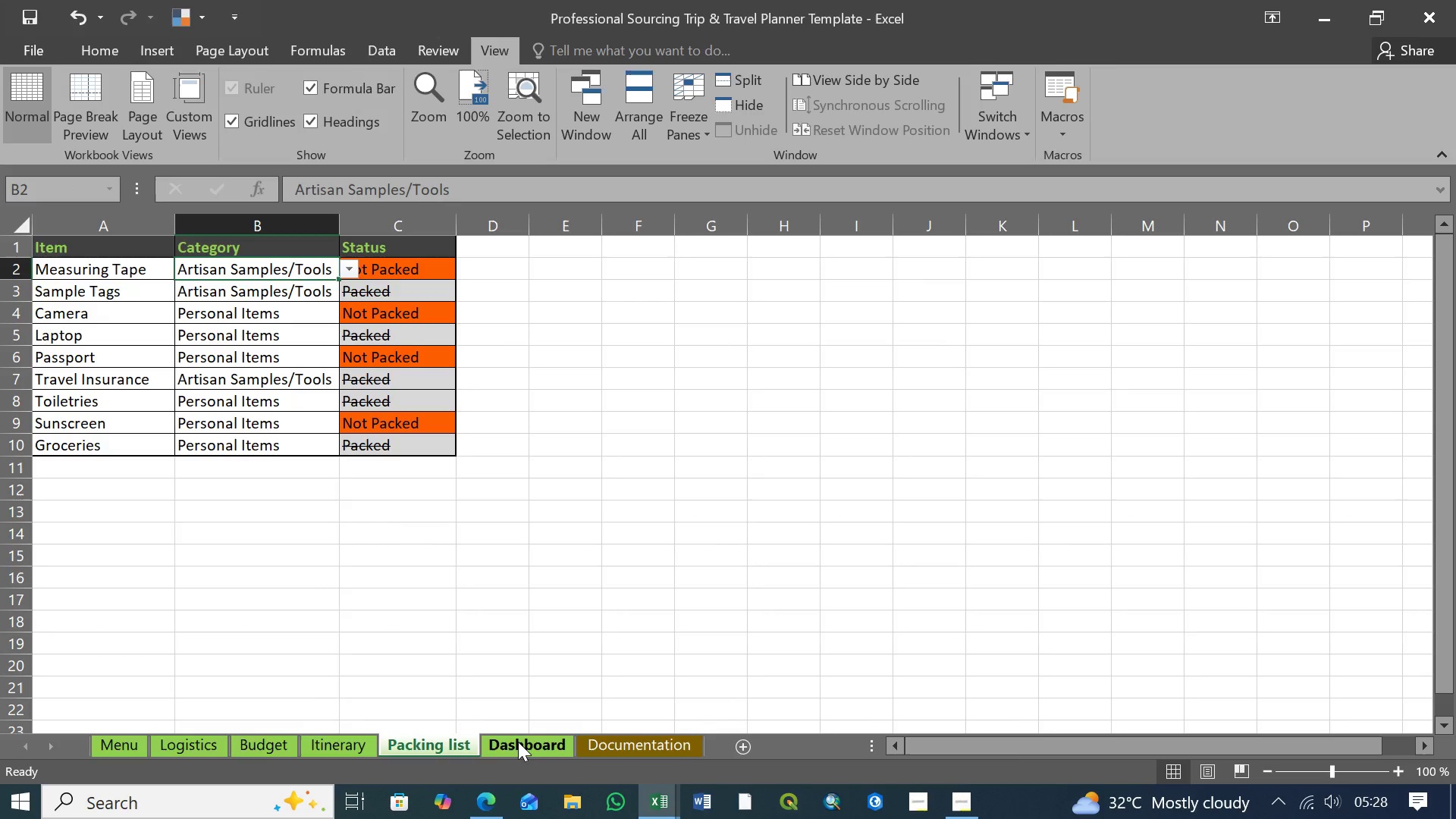 
left_click([522, 739])
 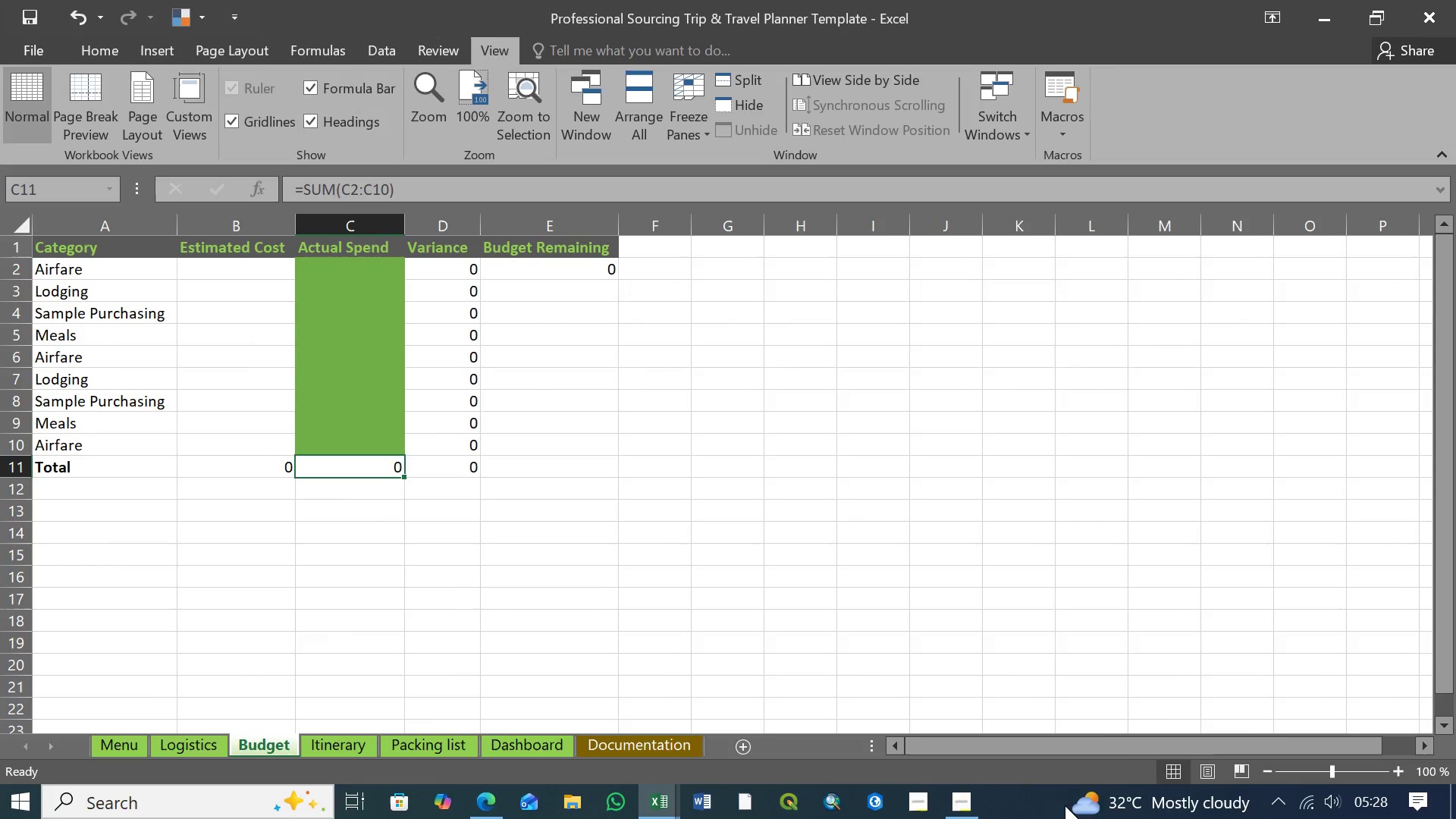 
left_click([960, 810])